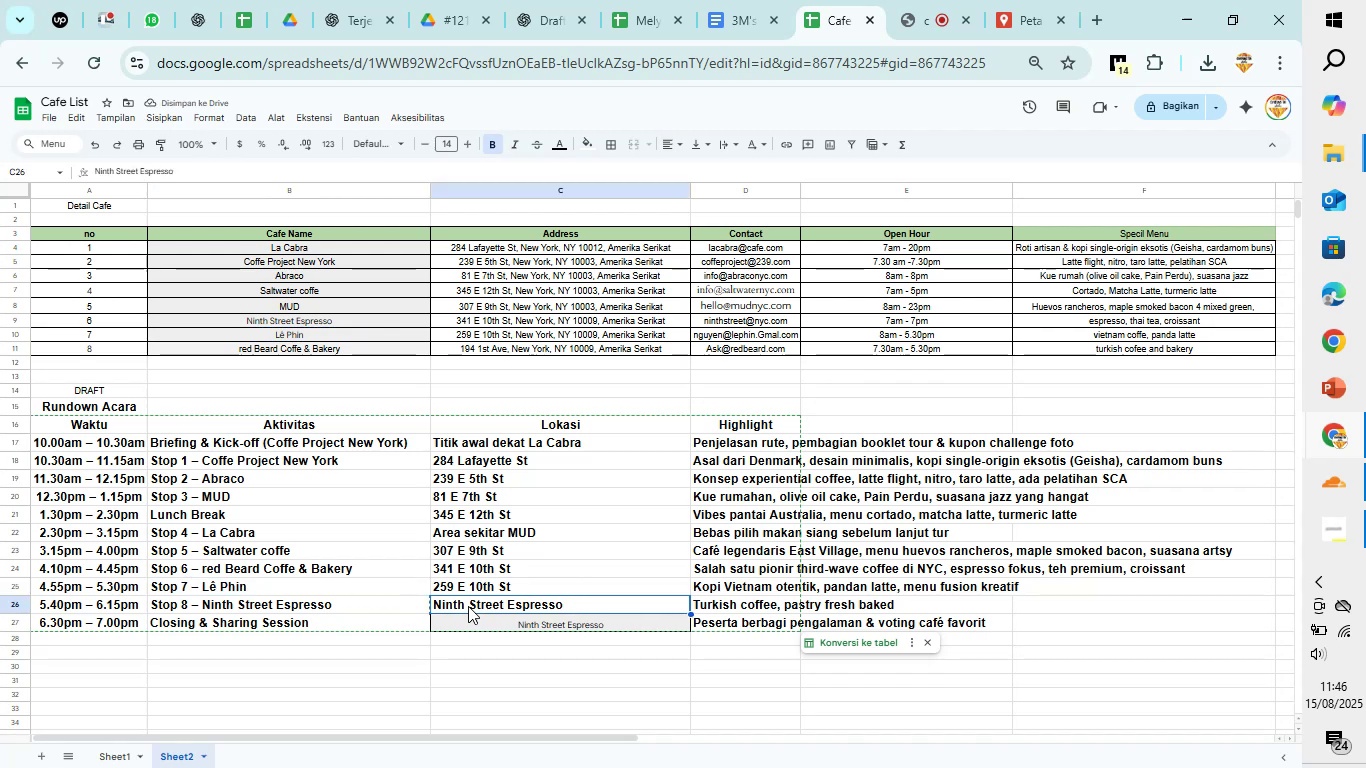 
key(Control+V)
 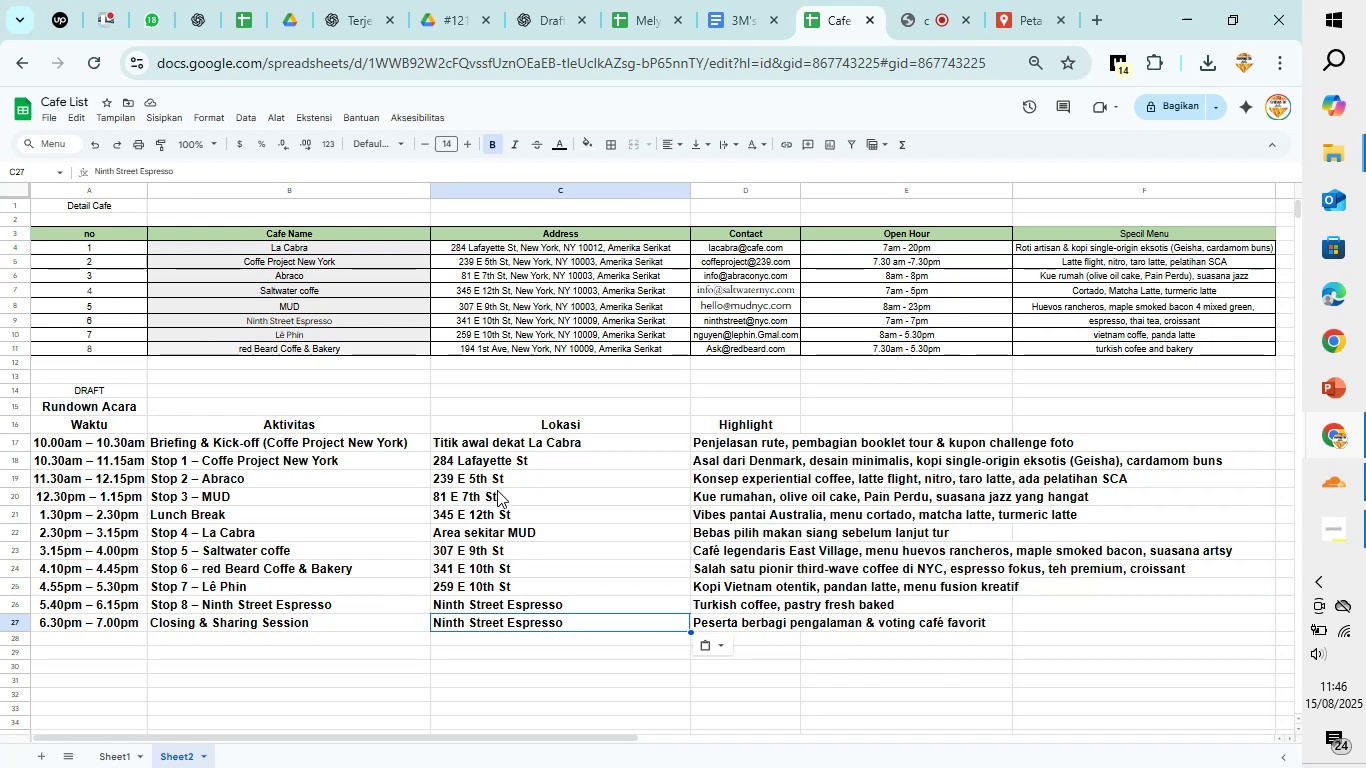 
wait(14.66)
 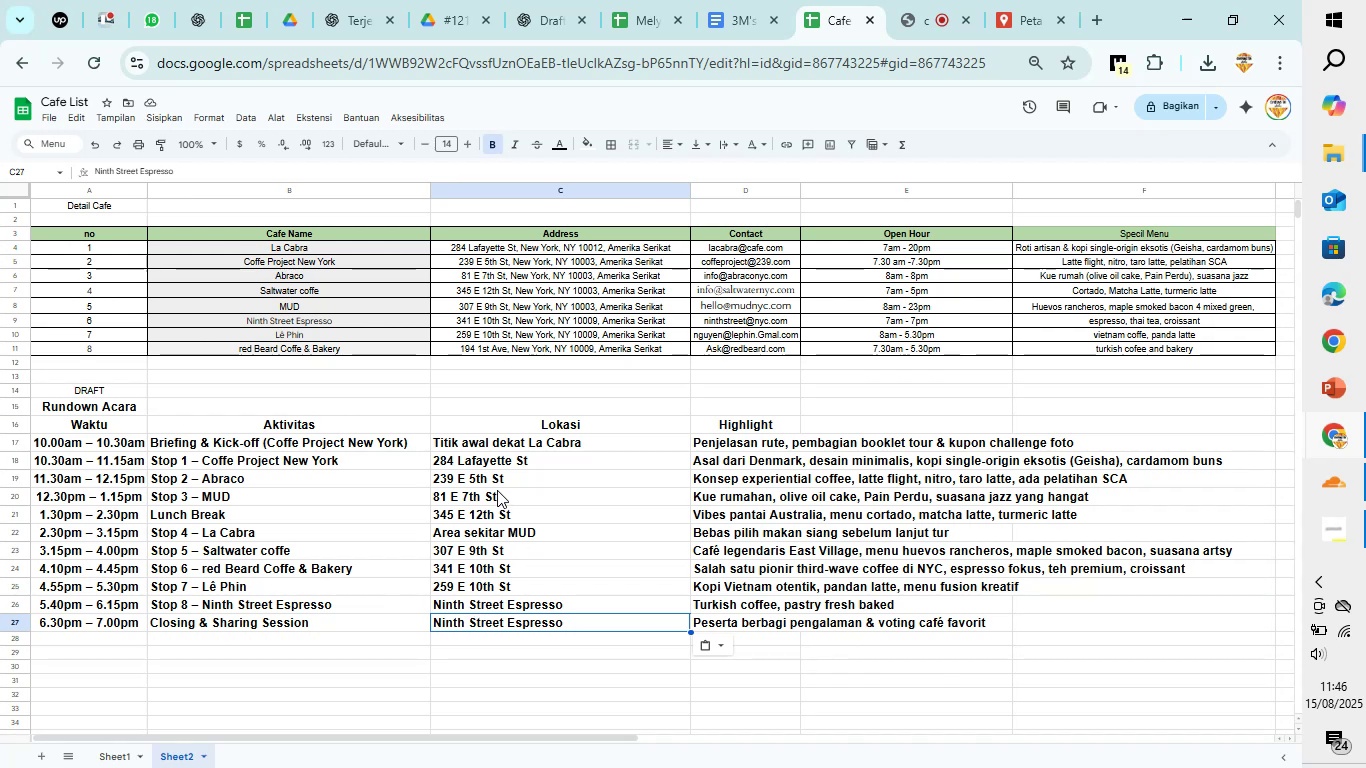 
left_click([504, 480])
 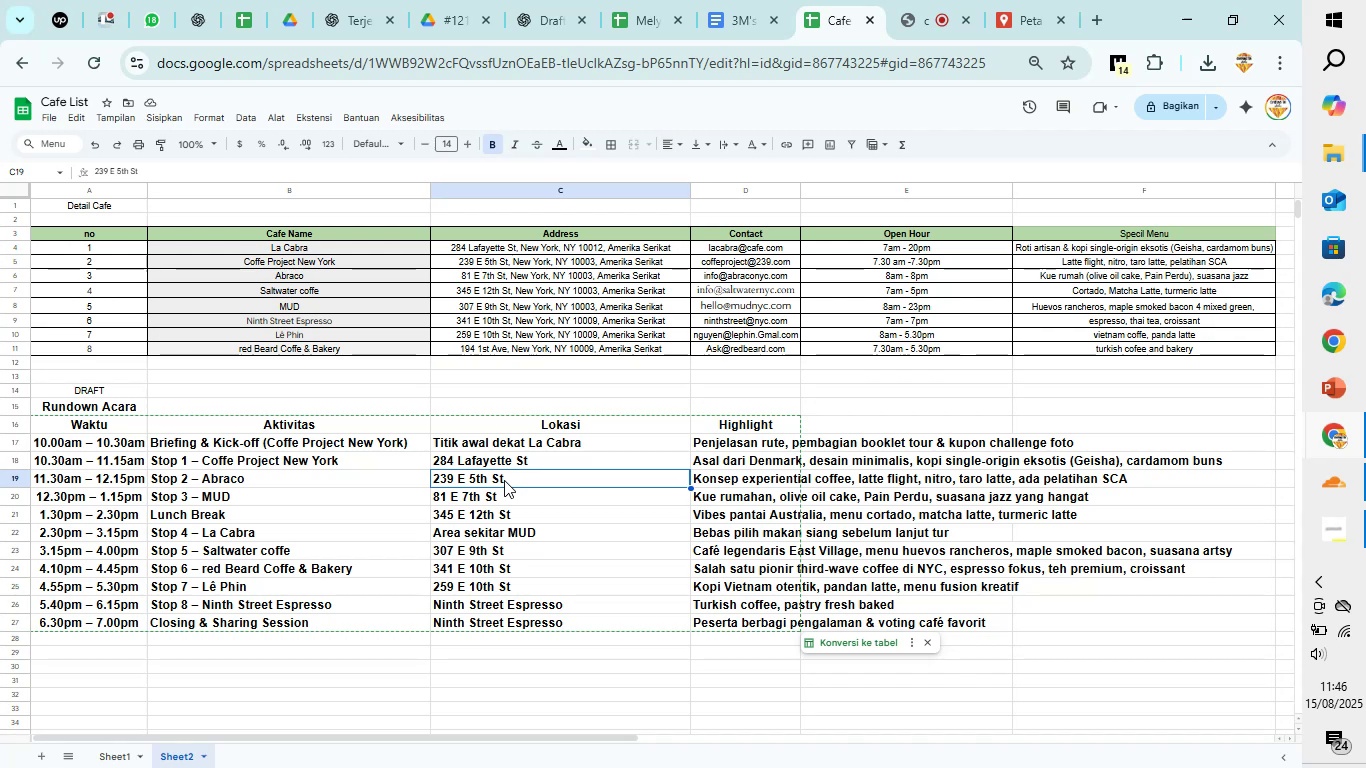 
wait(6.35)
 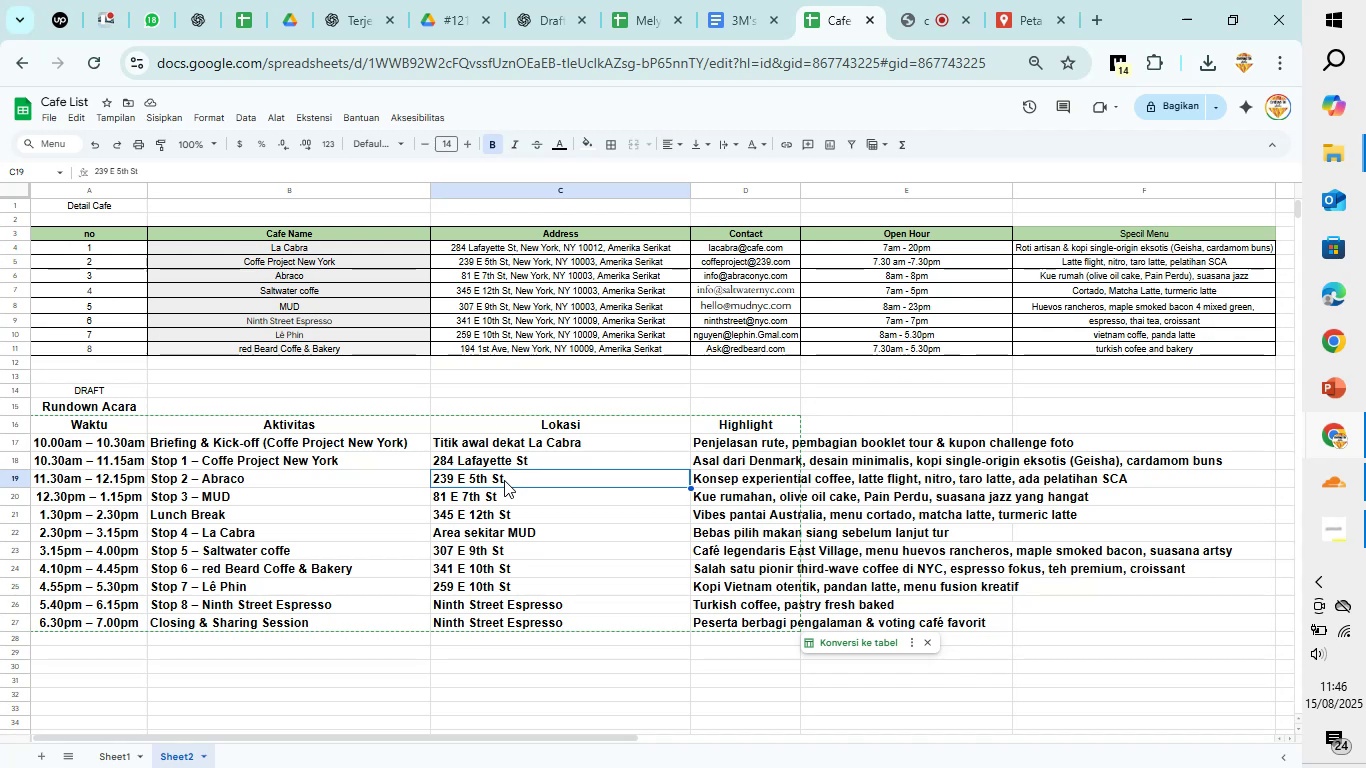 
key(Control+X)
 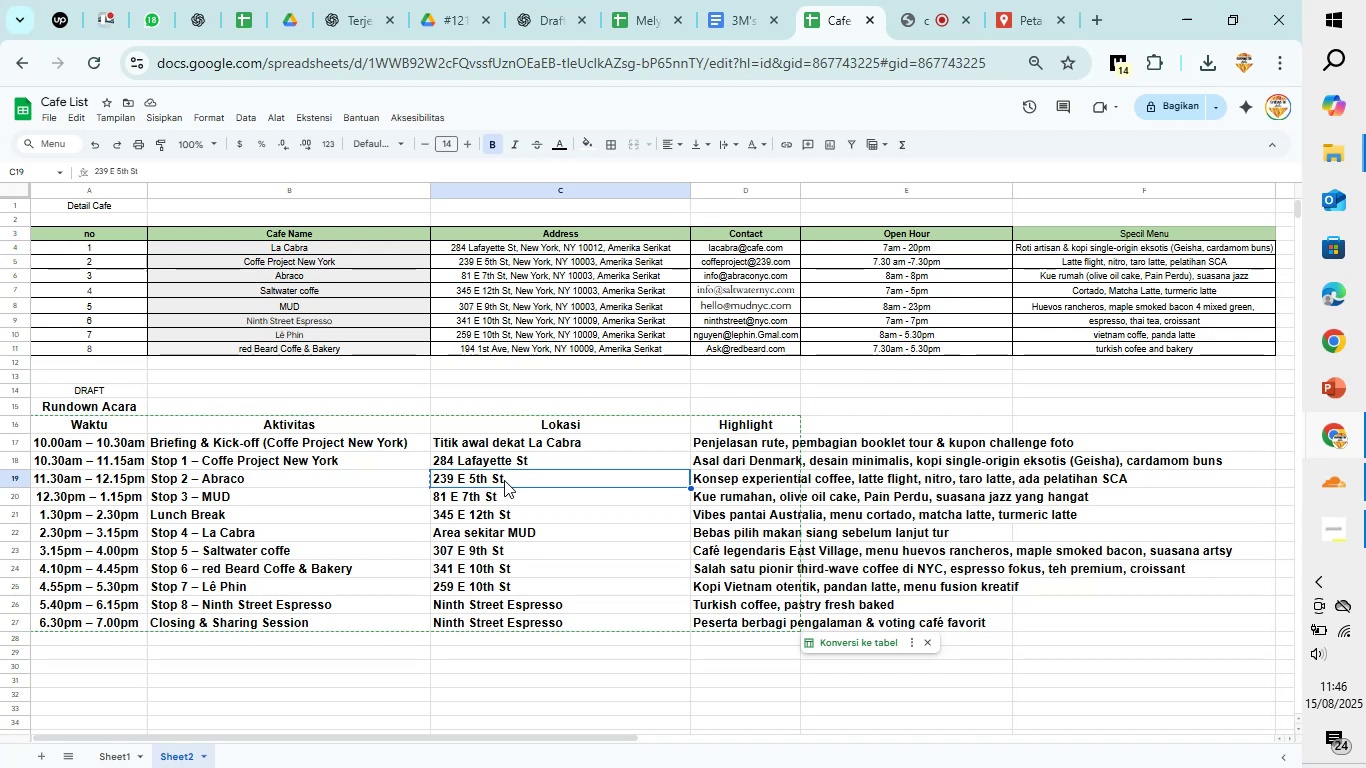 
key(ArrowUp)
 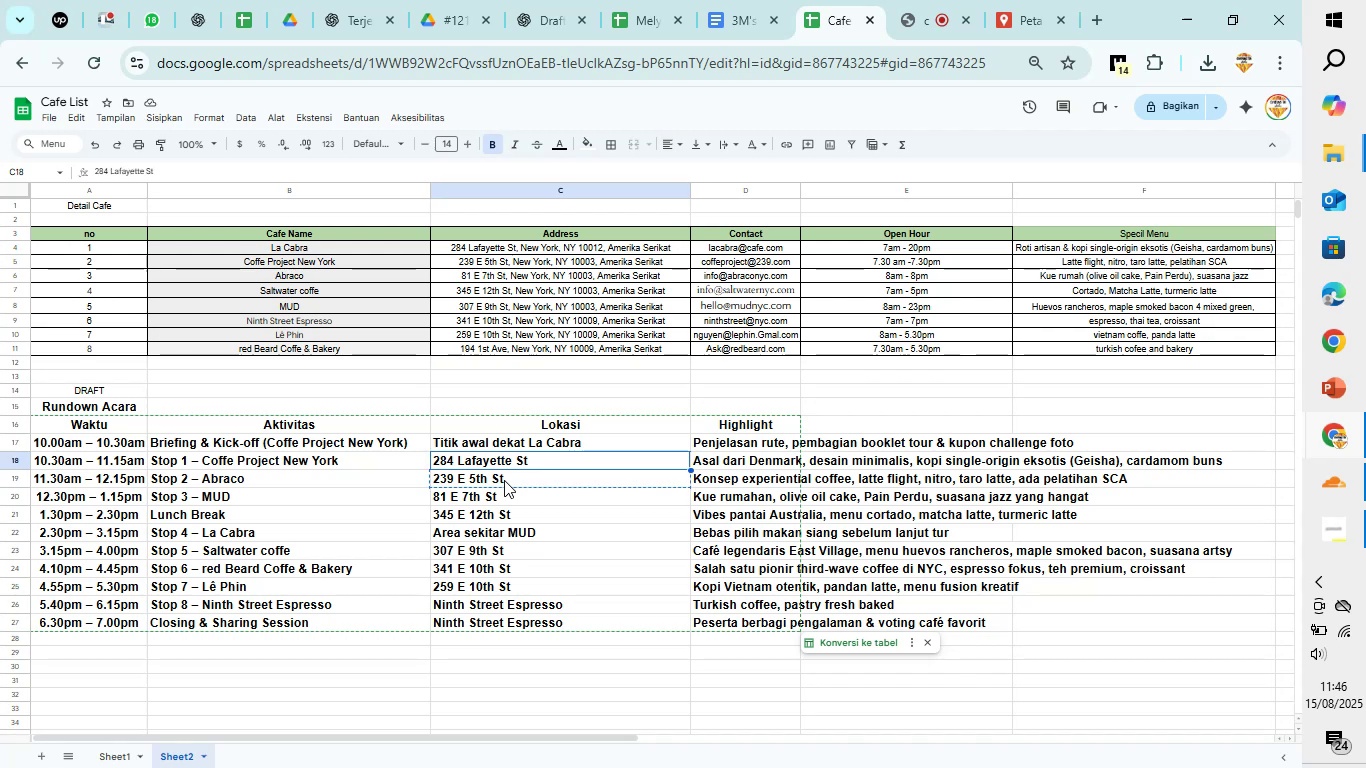 
key(Control+V)
 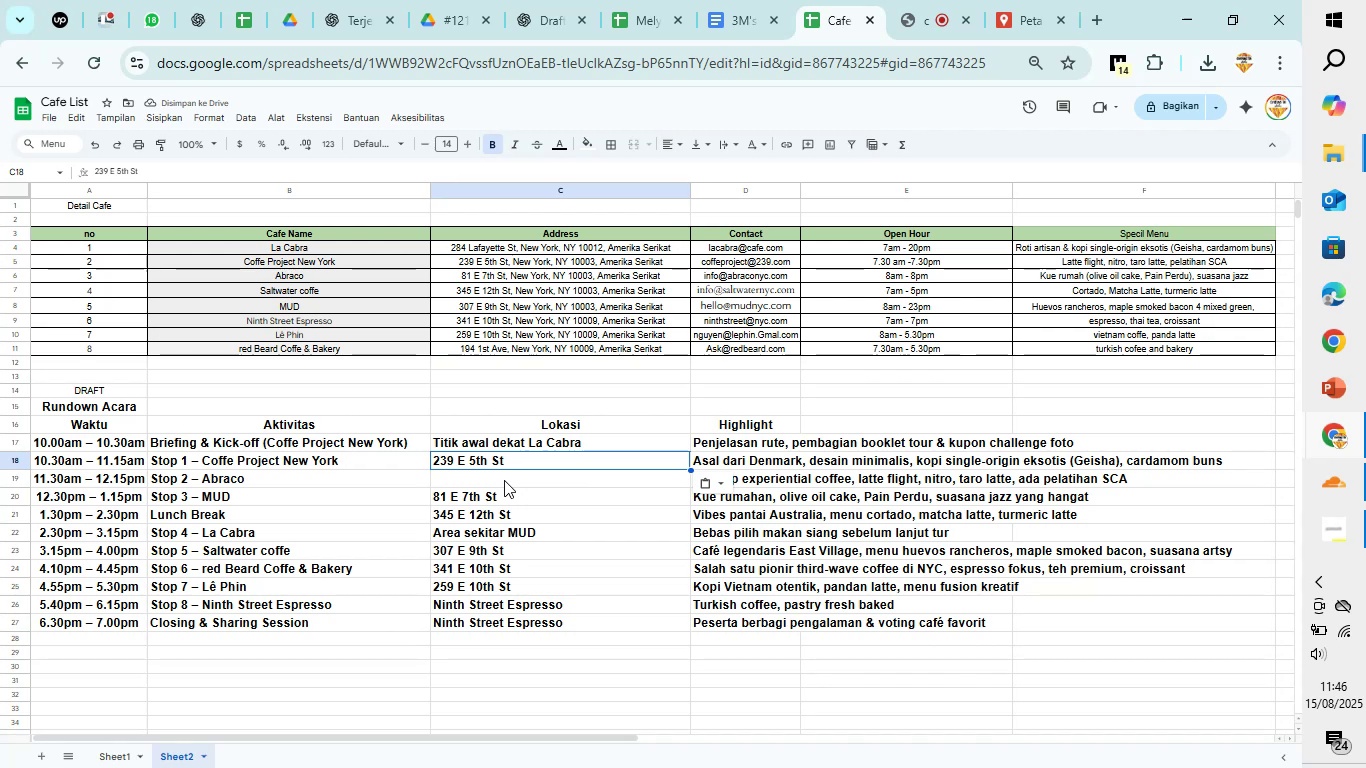 
key(ArrowDown)
 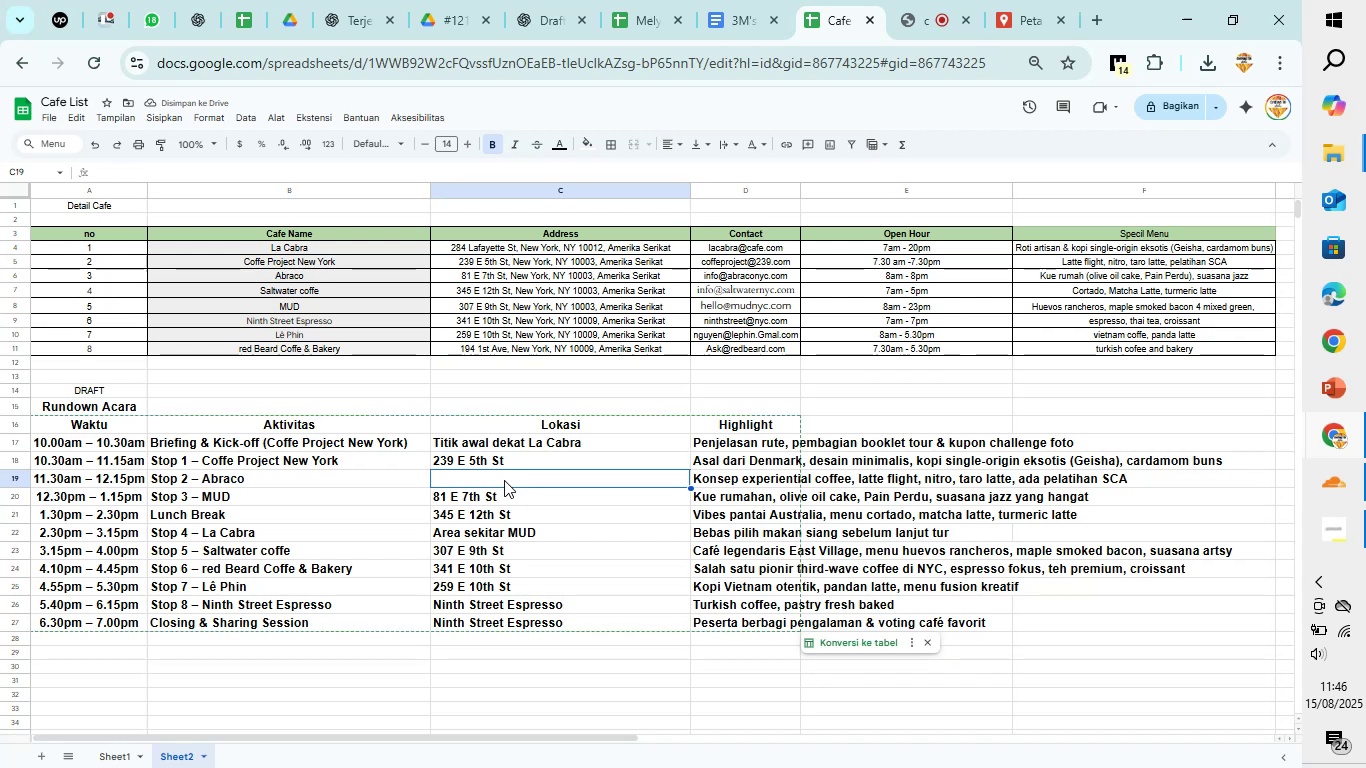 
key(ArrowDown)
 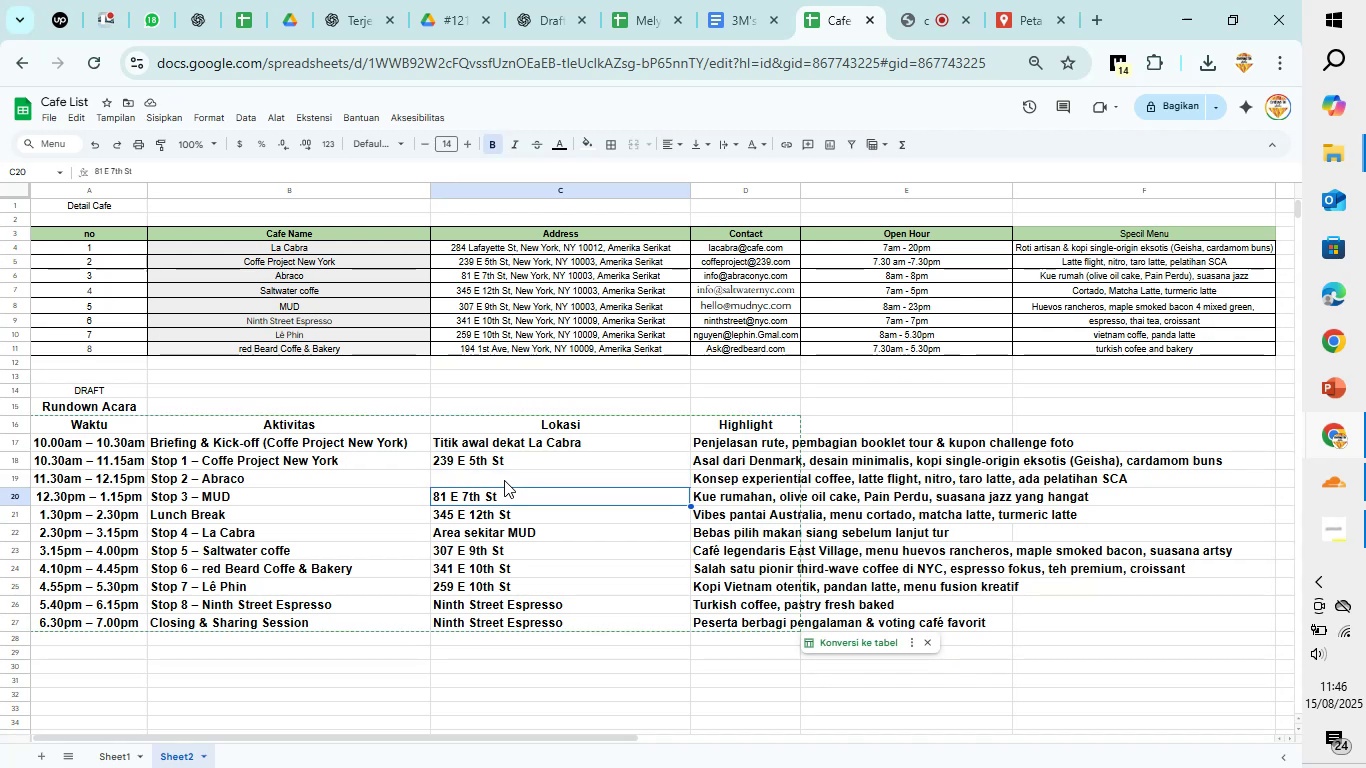 
key(Control+C)
 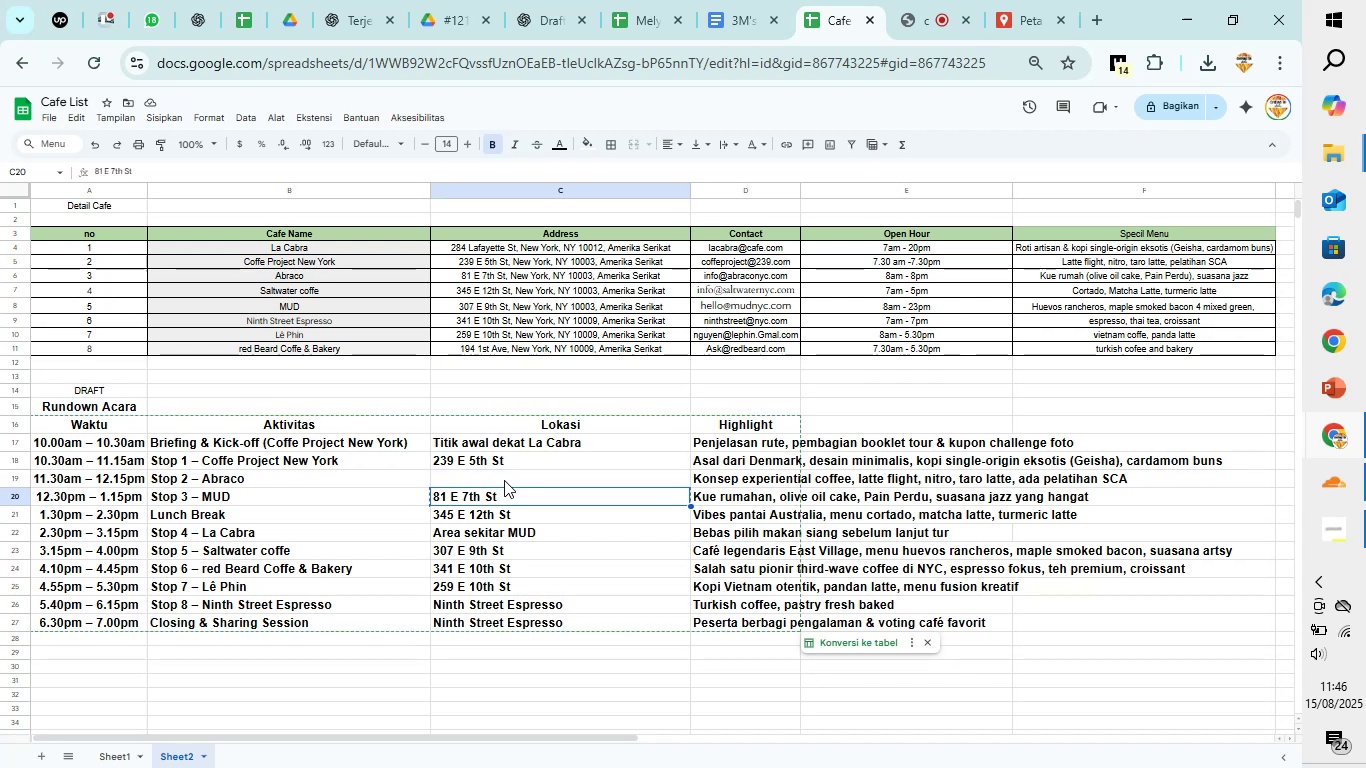 
key(ArrowUp)
 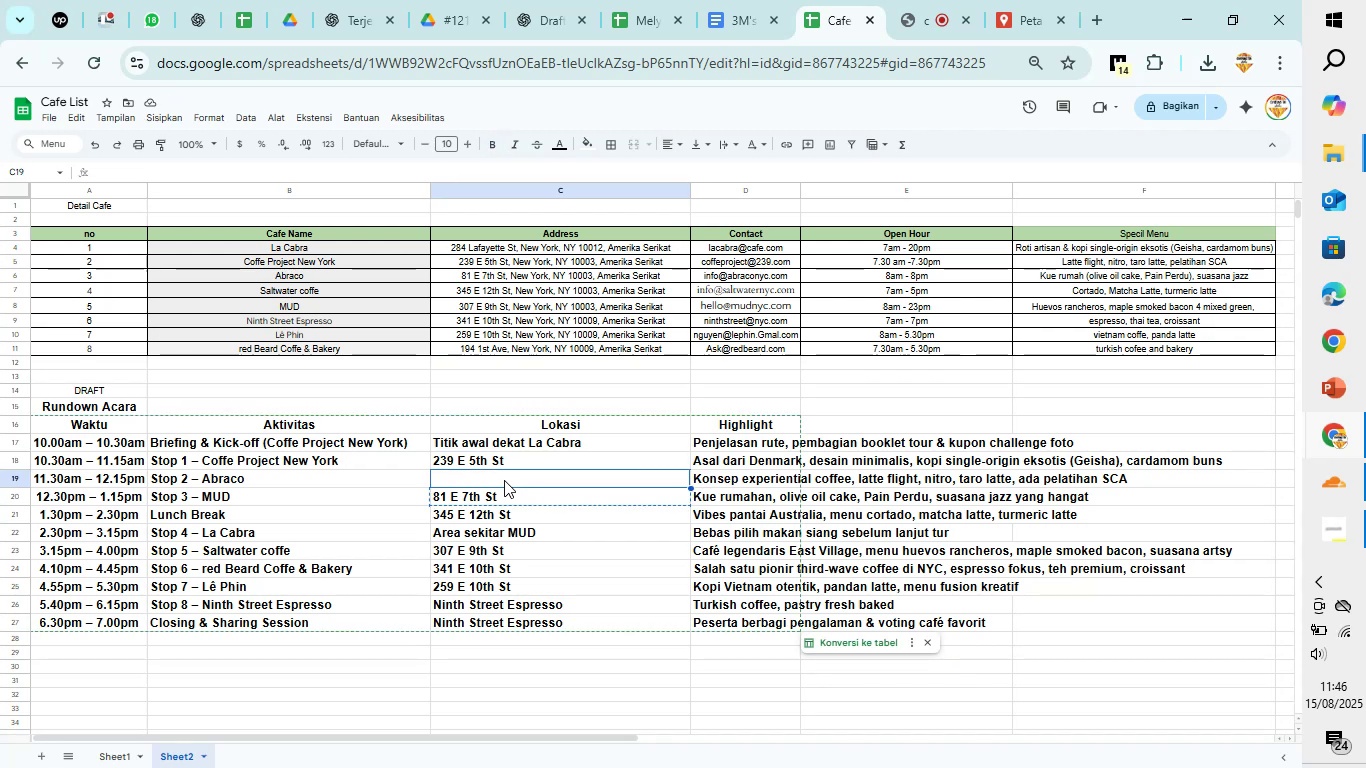 
hold_key(key=ControlLeft, duration=0.61)
 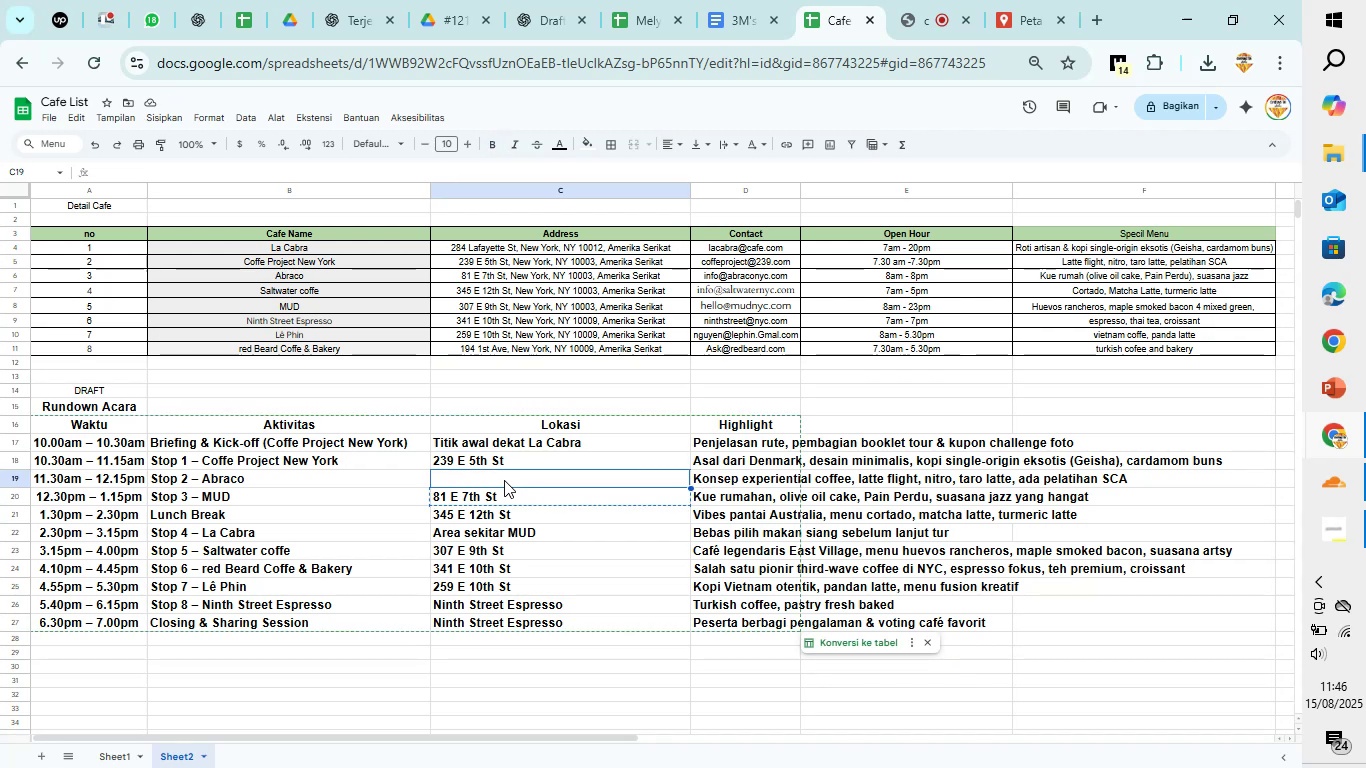 
key(ArrowDown)
 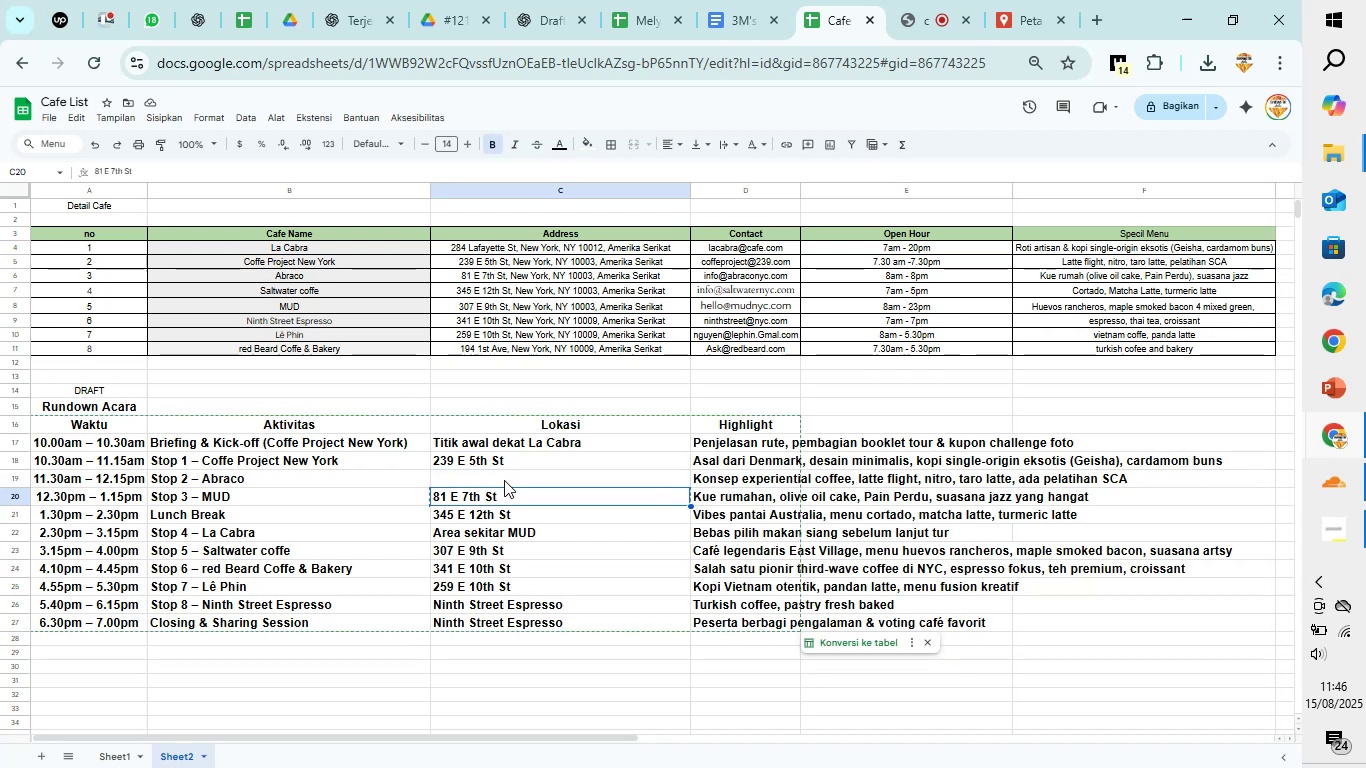 
key(Control+X)
 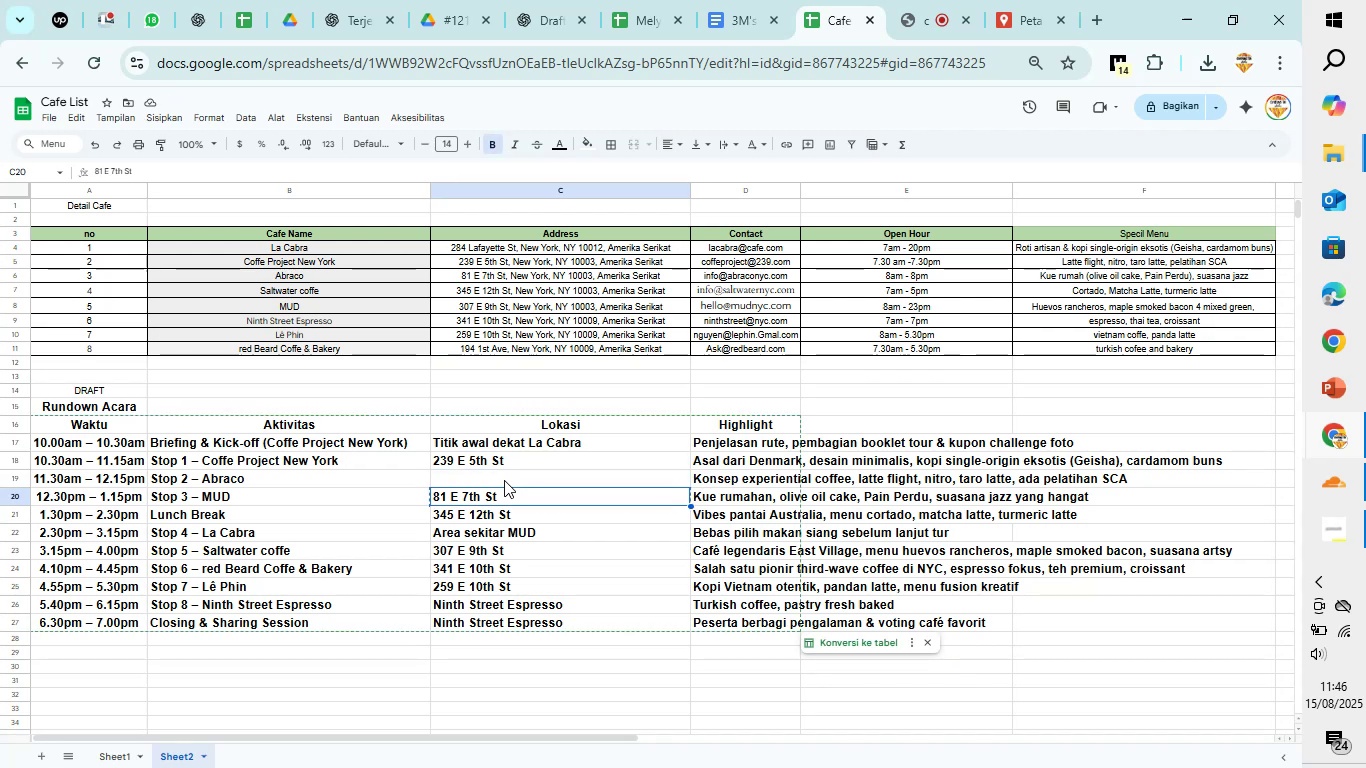 
key(ArrowUp)
 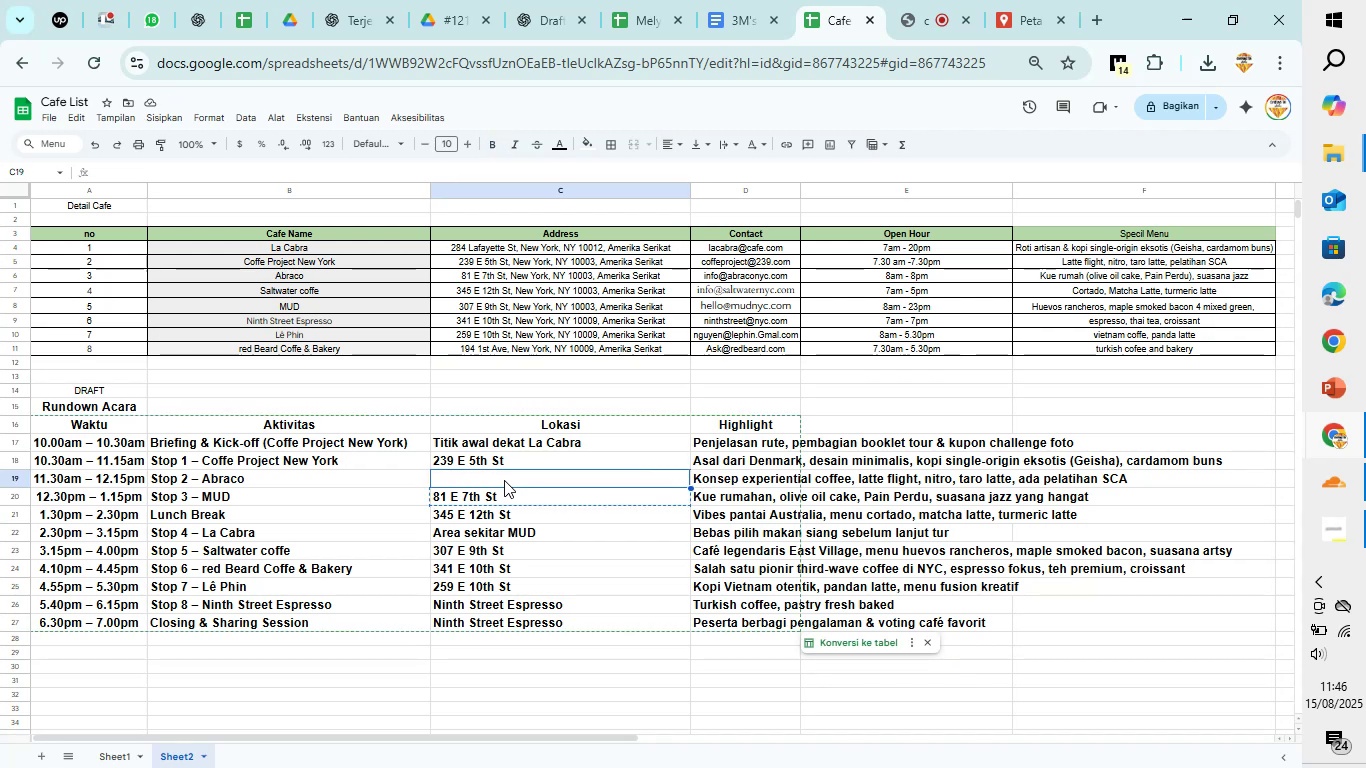 
key(Control+V)
 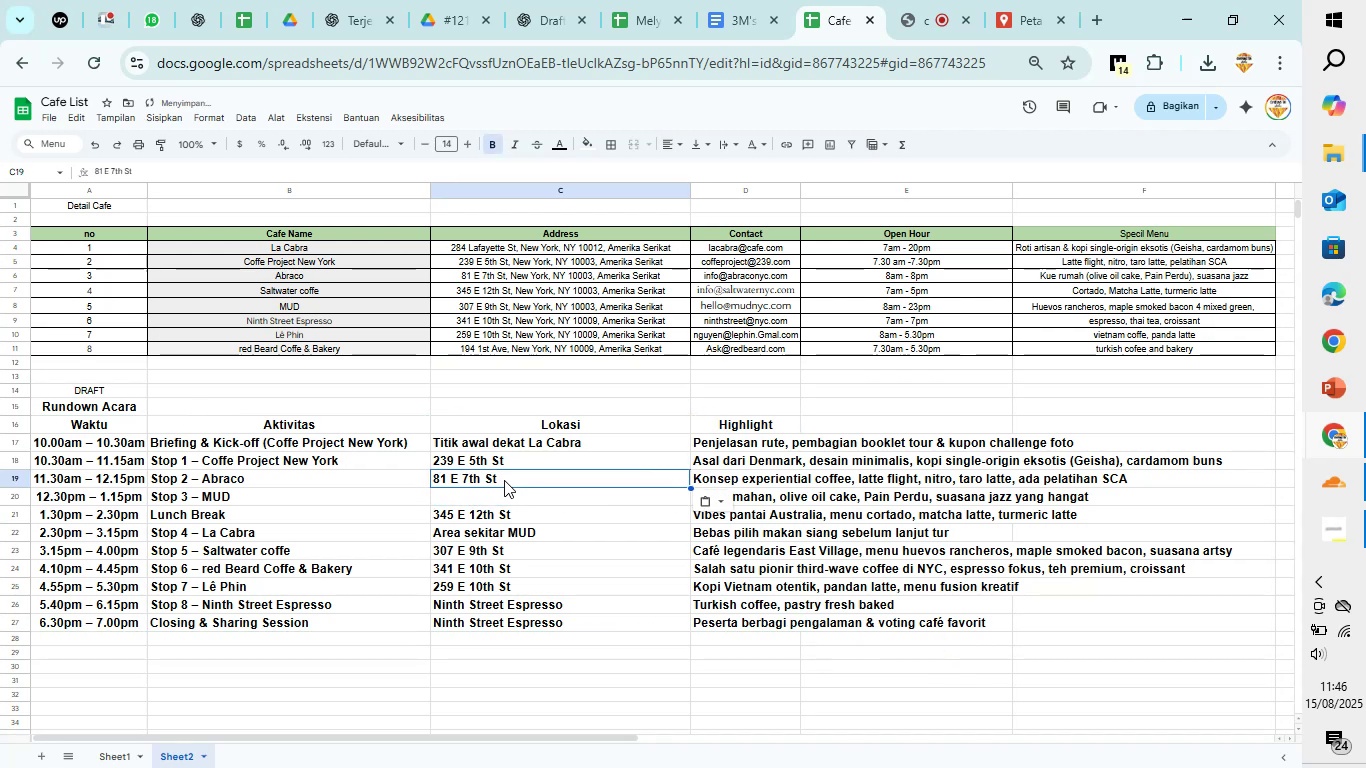 
key(ArrowDown)
 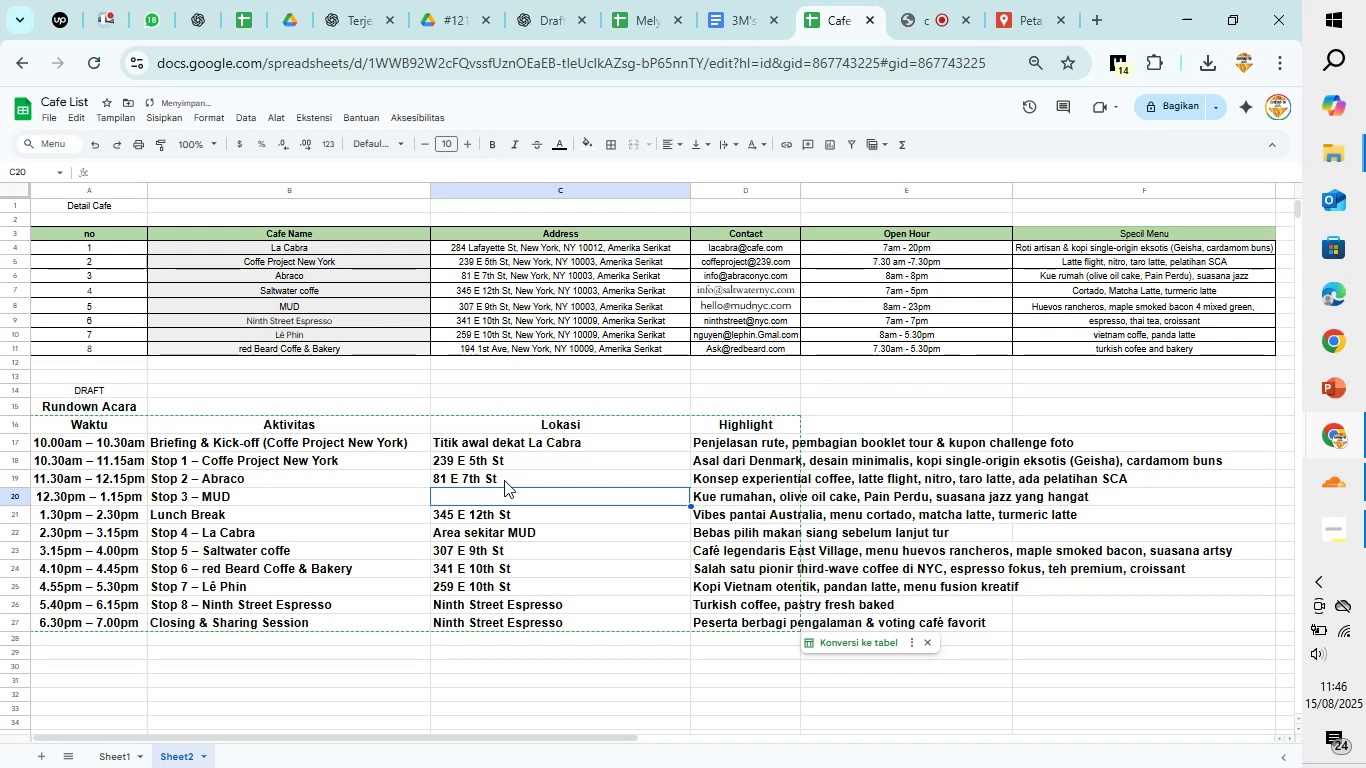 
key(ArrowDown)
 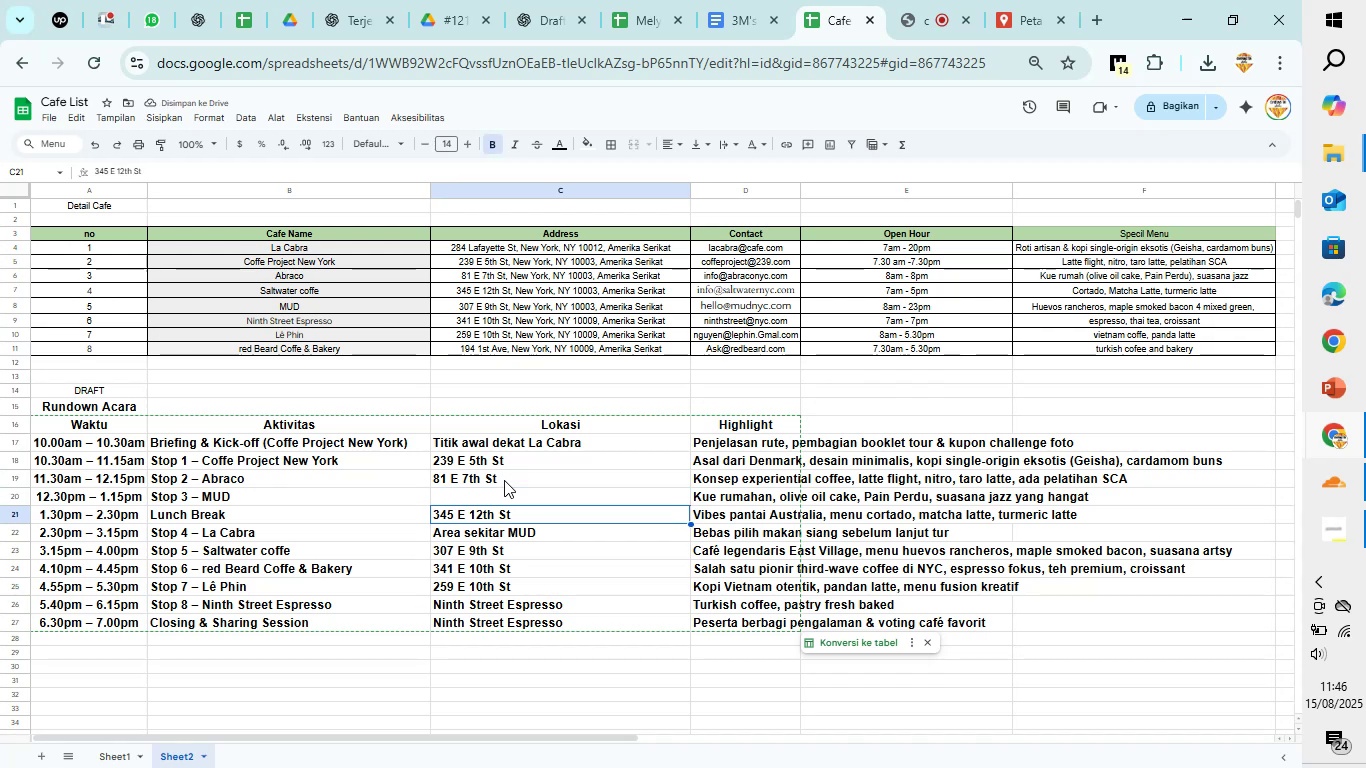 
key(ArrowDown)
 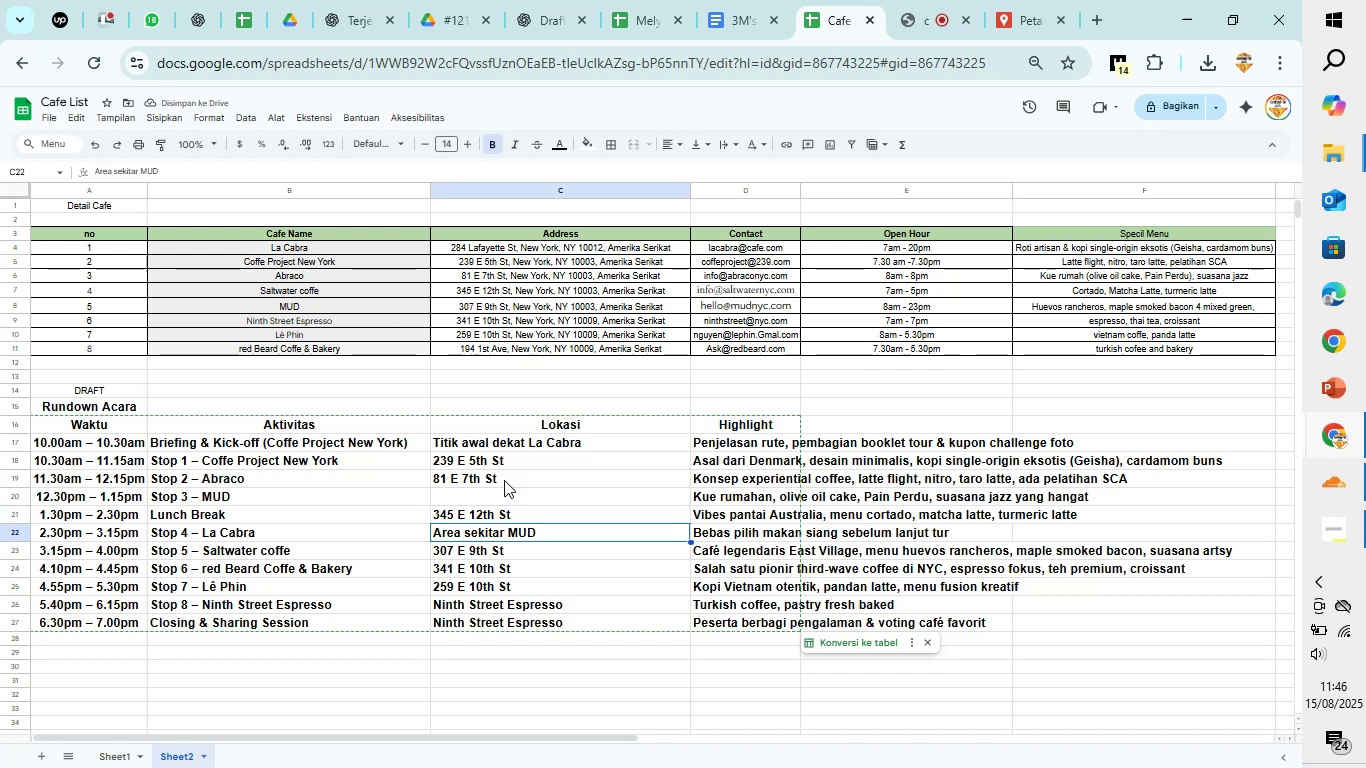 
key(ArrowDown)
 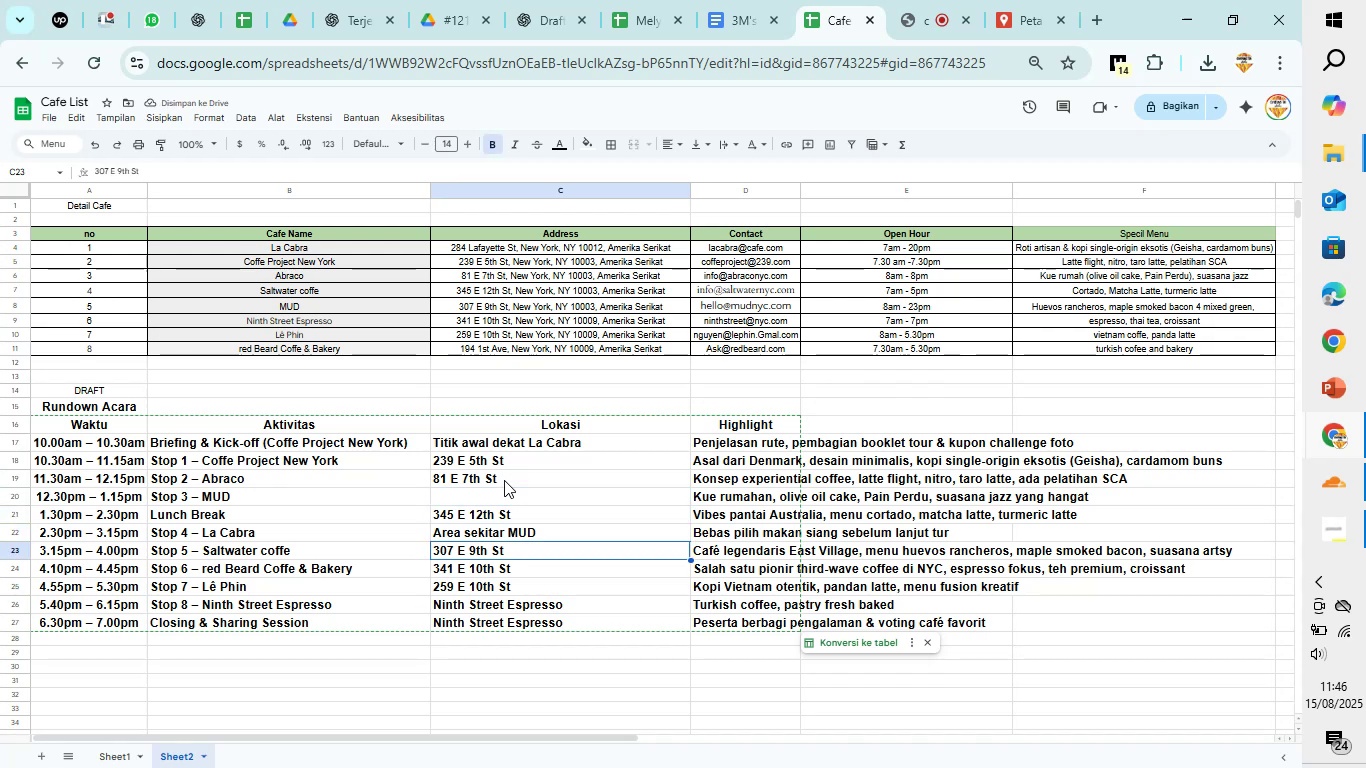 
key(Control+X)
 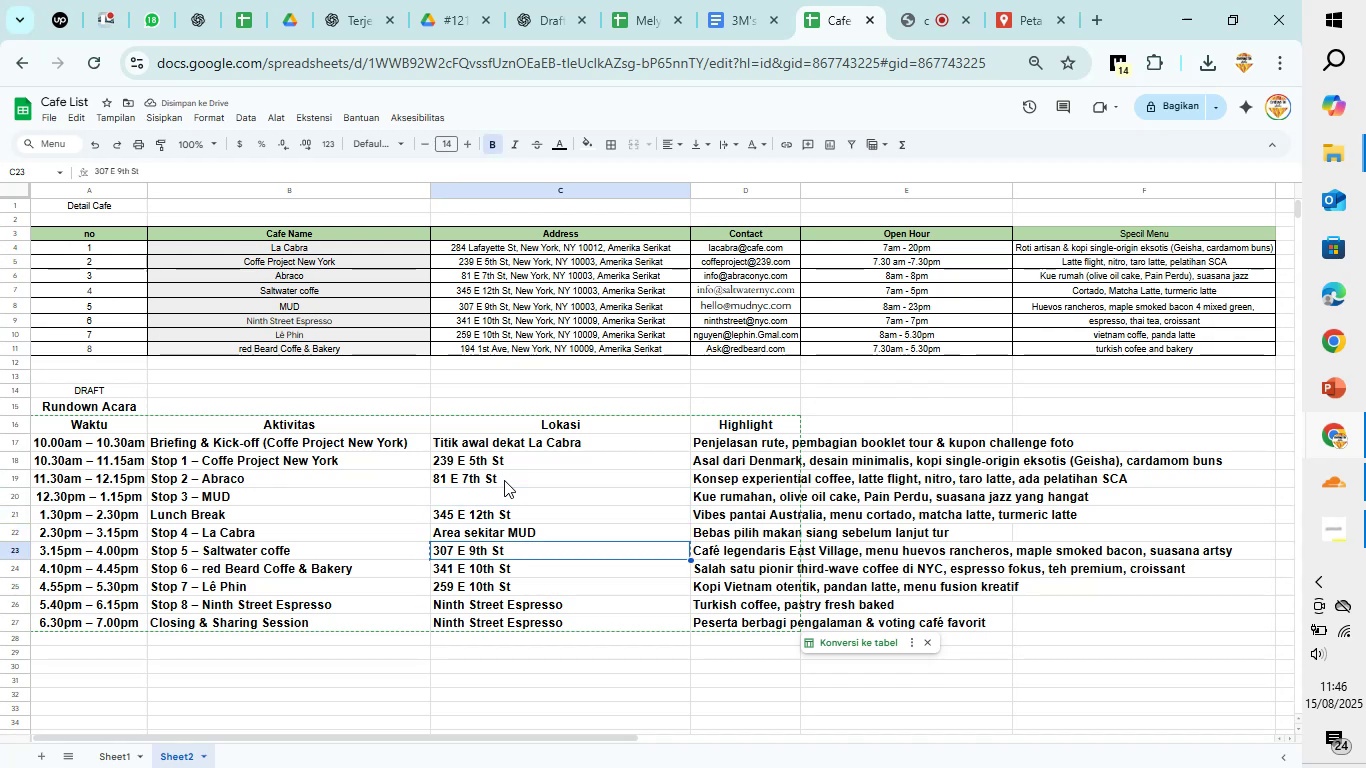 
key(ArrowUp)
 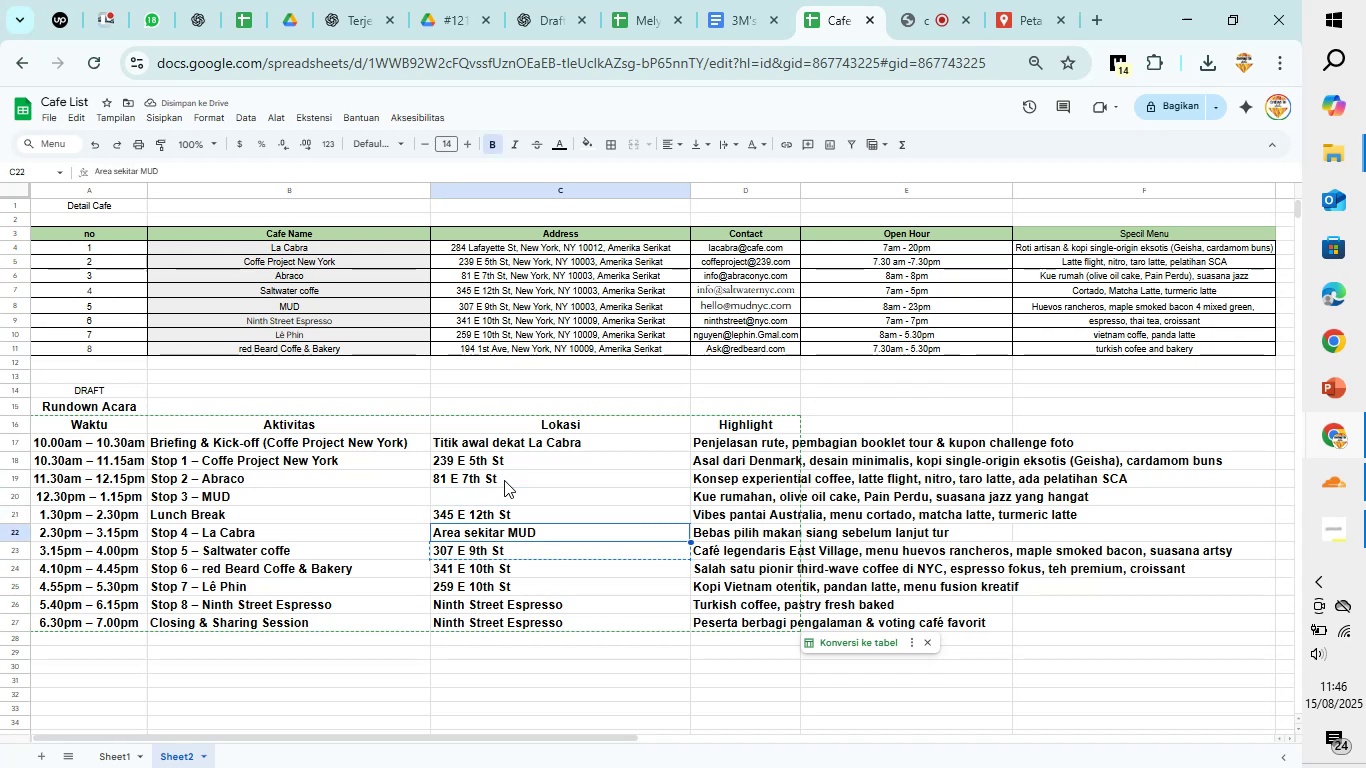 
key(ArrowUp)
 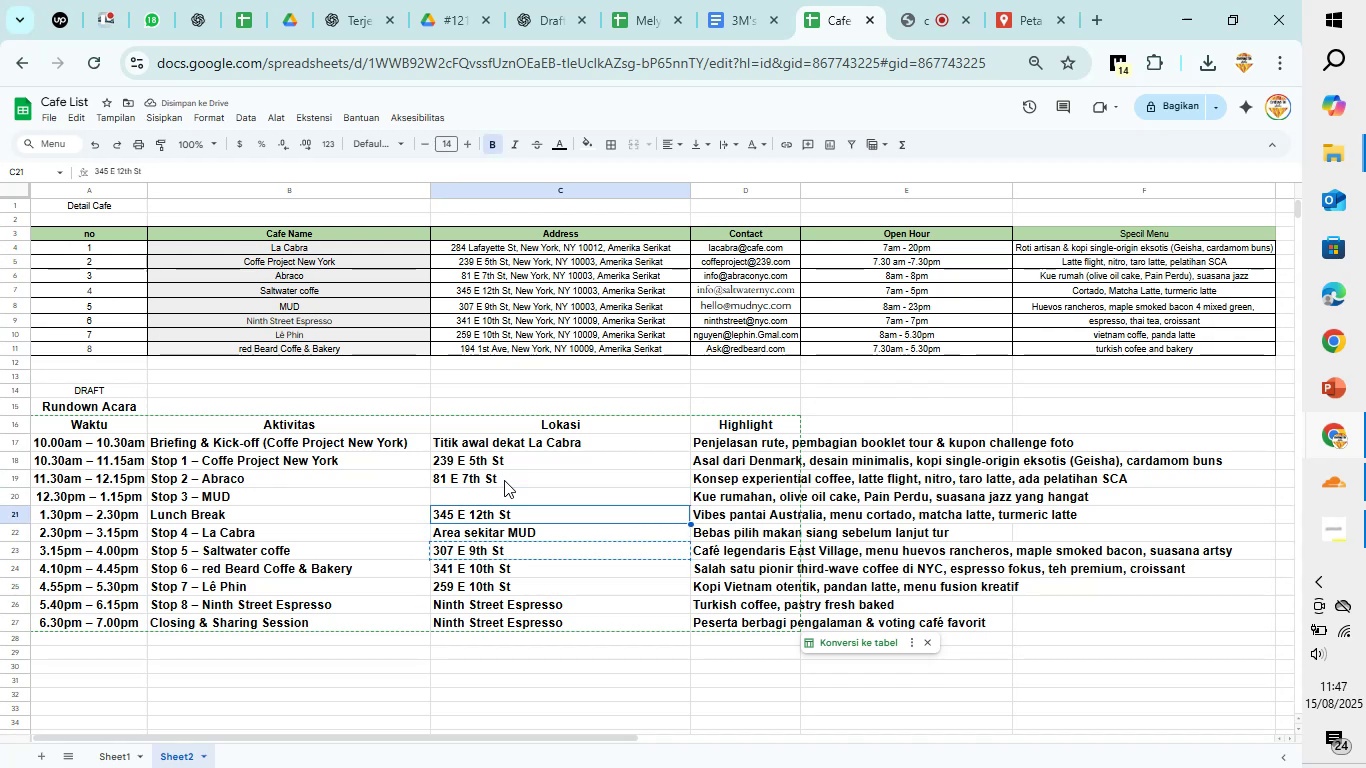 
key(ArrowUp)
 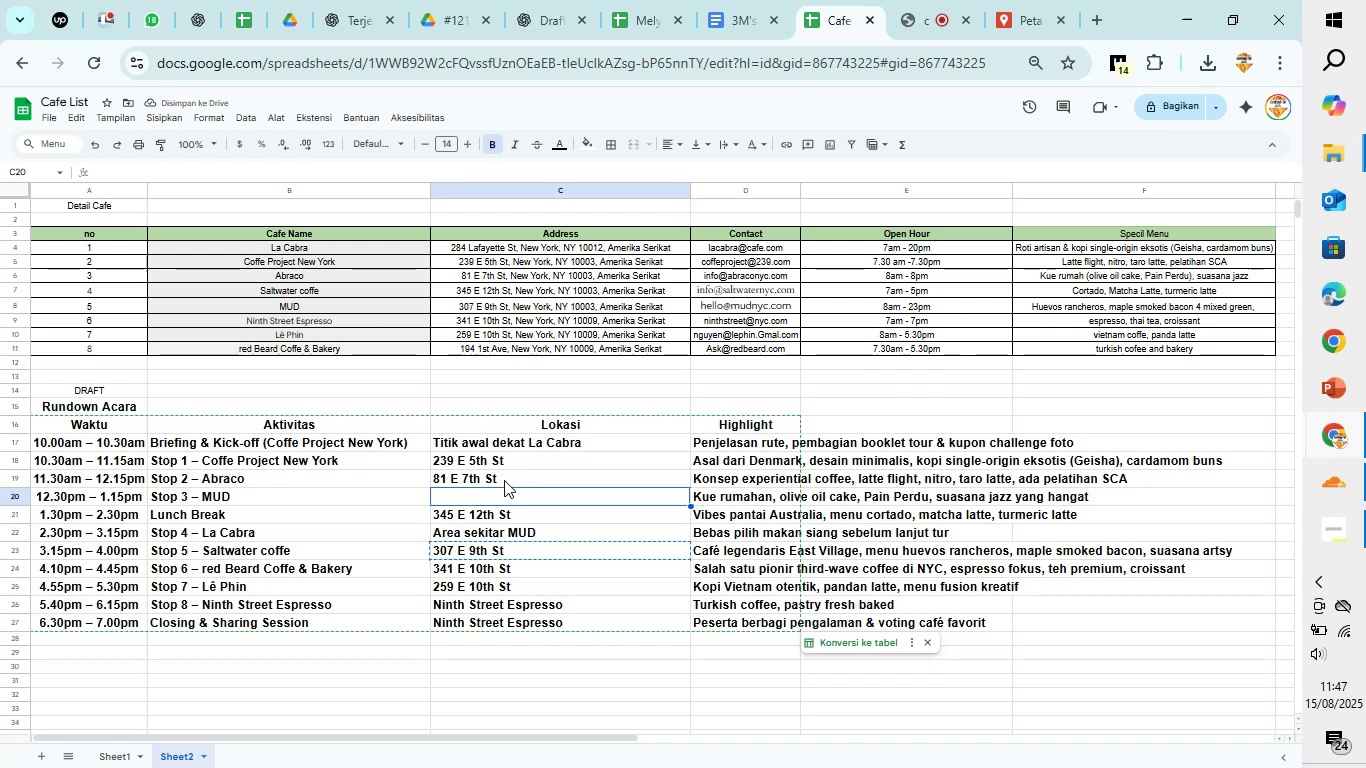 
key(Control+V)
 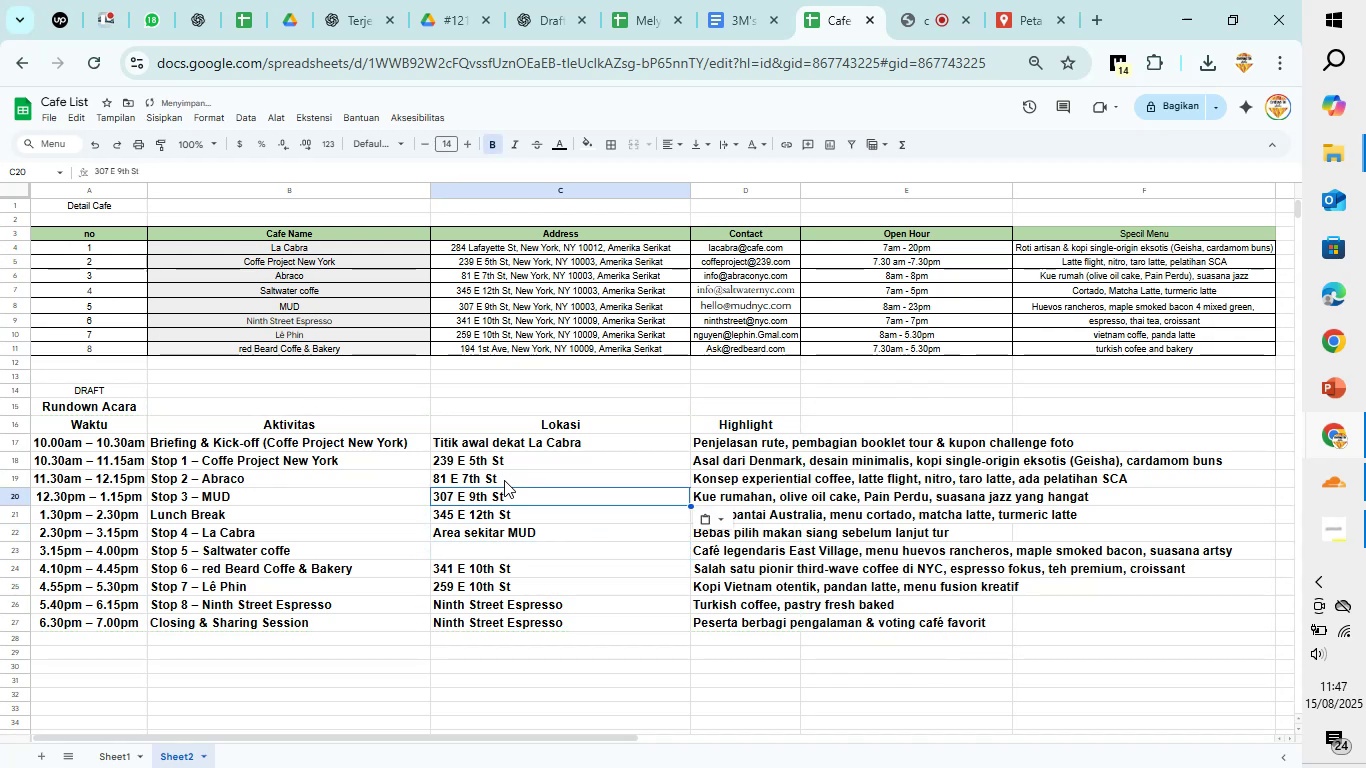 
key(ArrowDown)
 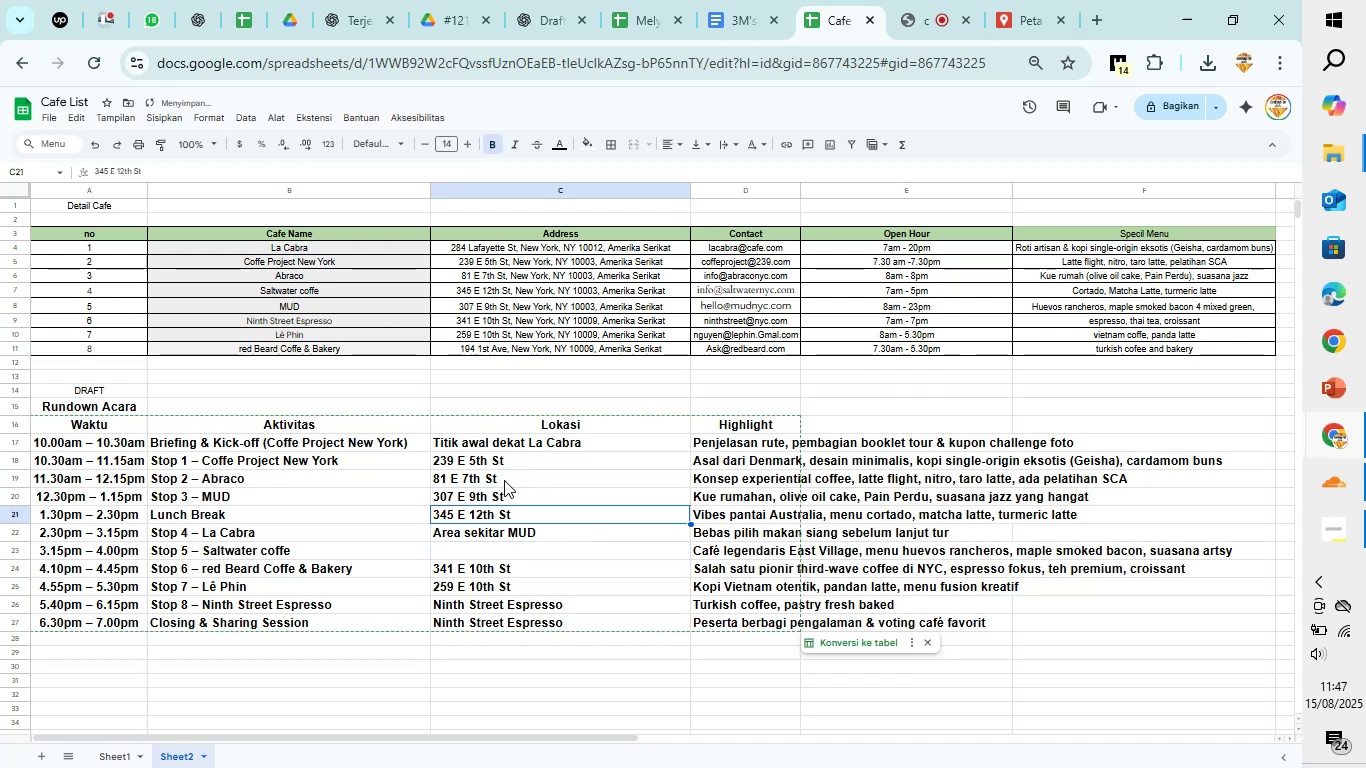 
key(ArrowDown)
 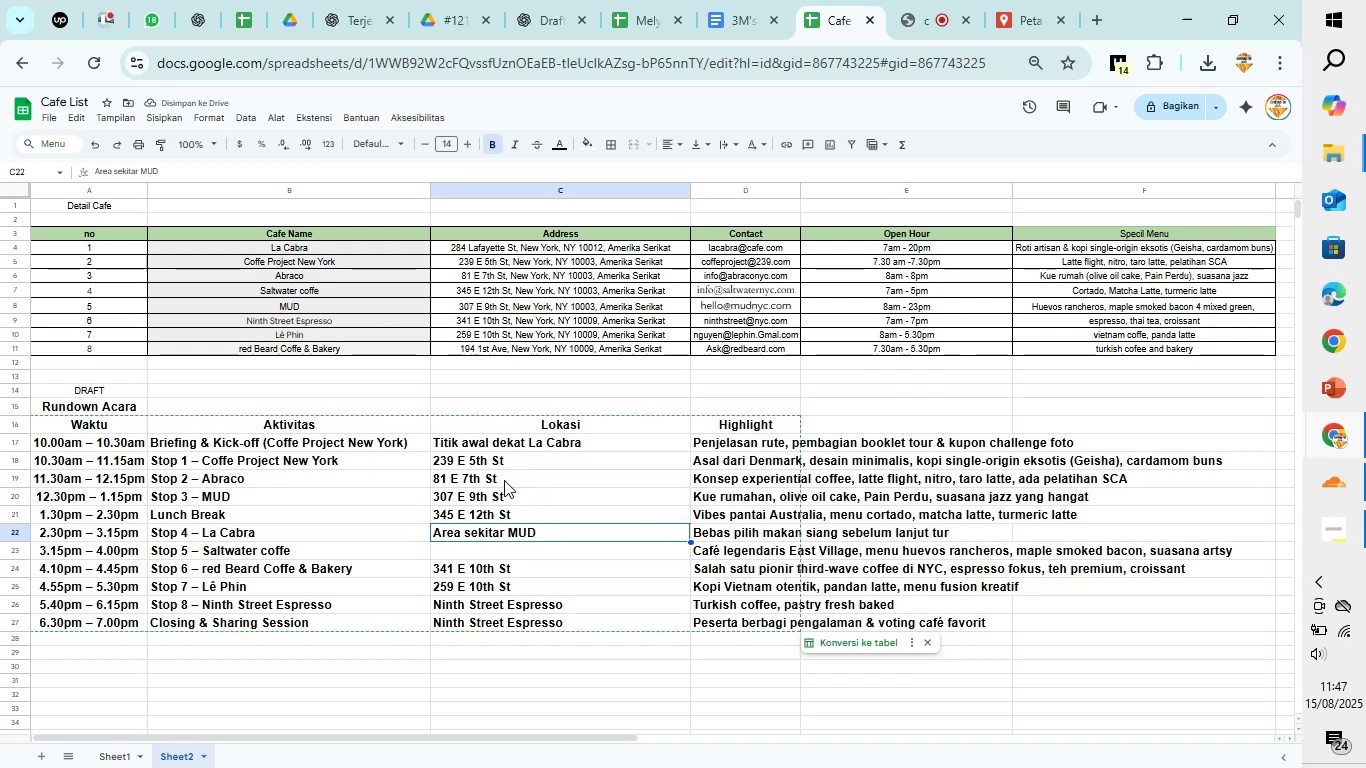 
key(ArrowUp)
 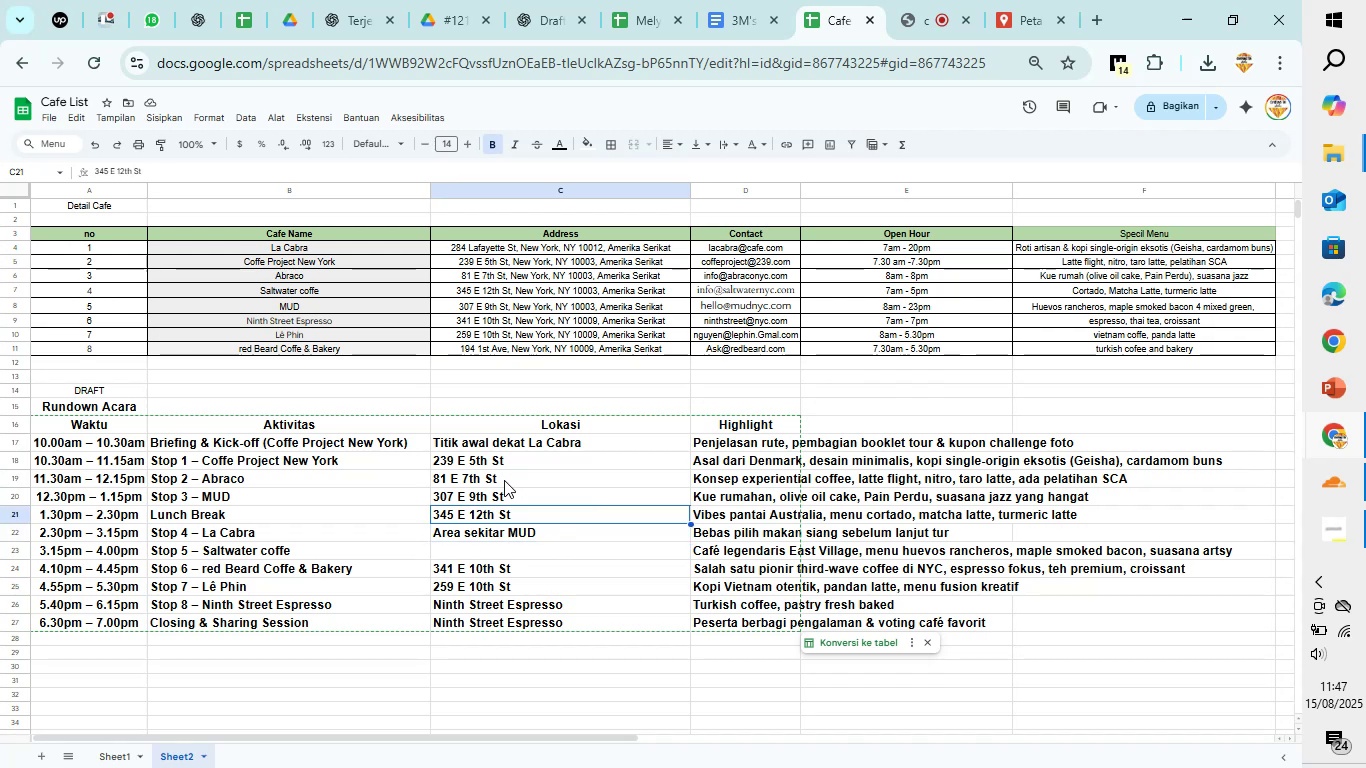 
key(Control+X)
 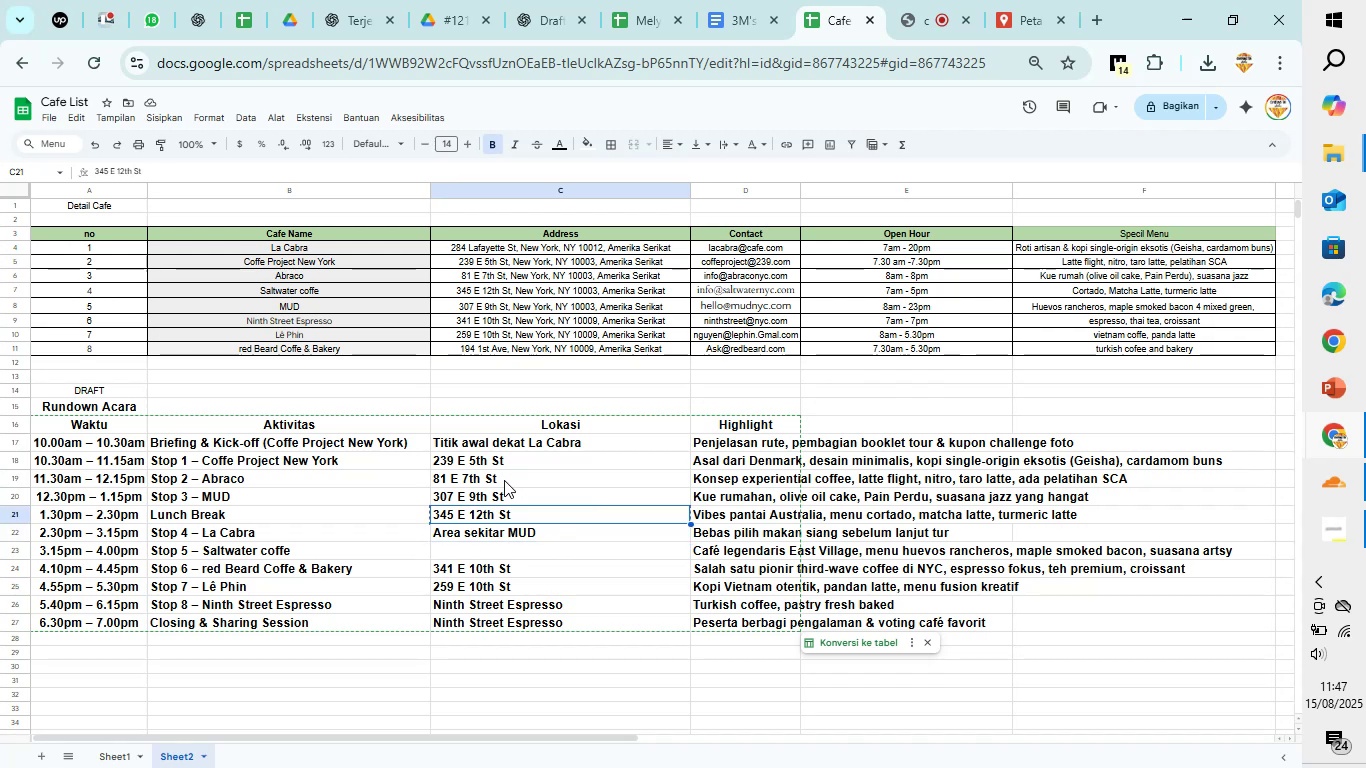 
key(ArrowDown)
 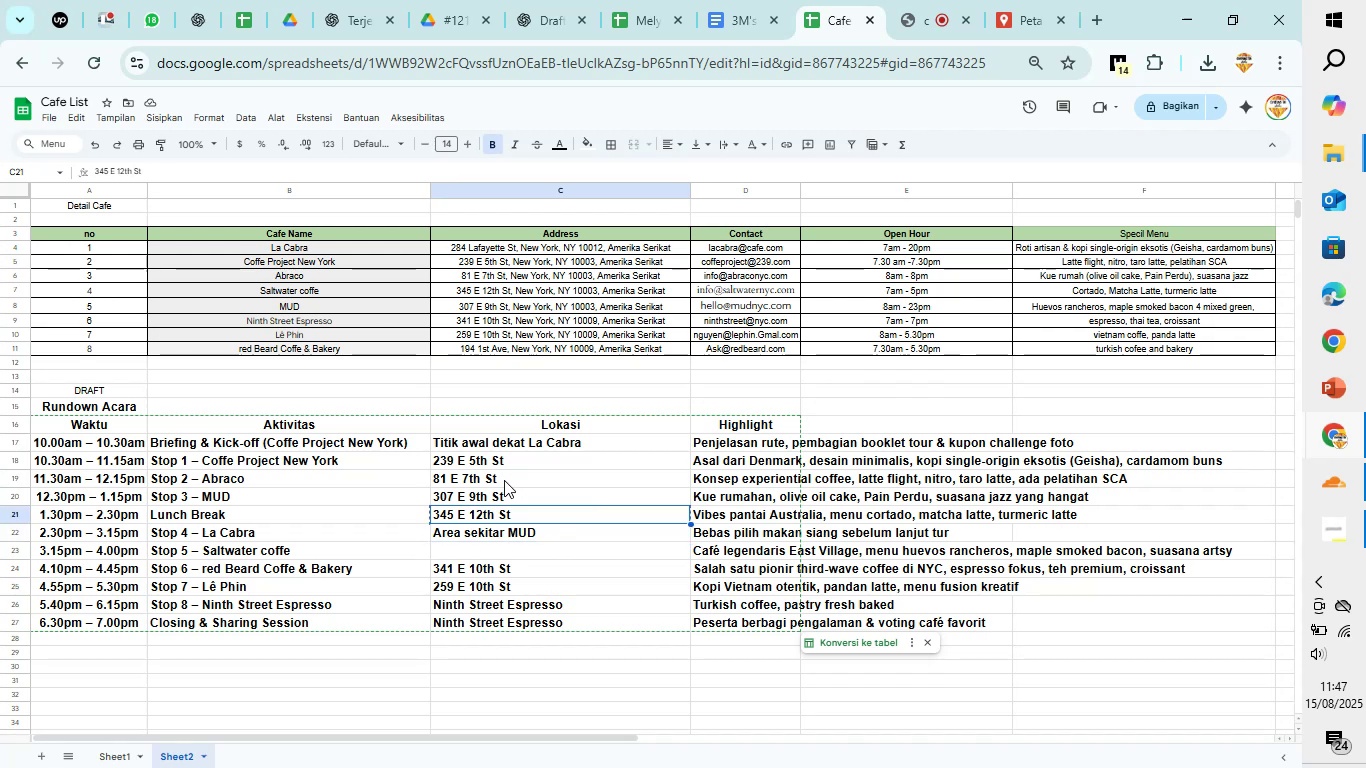 
key(ArrowDown)
 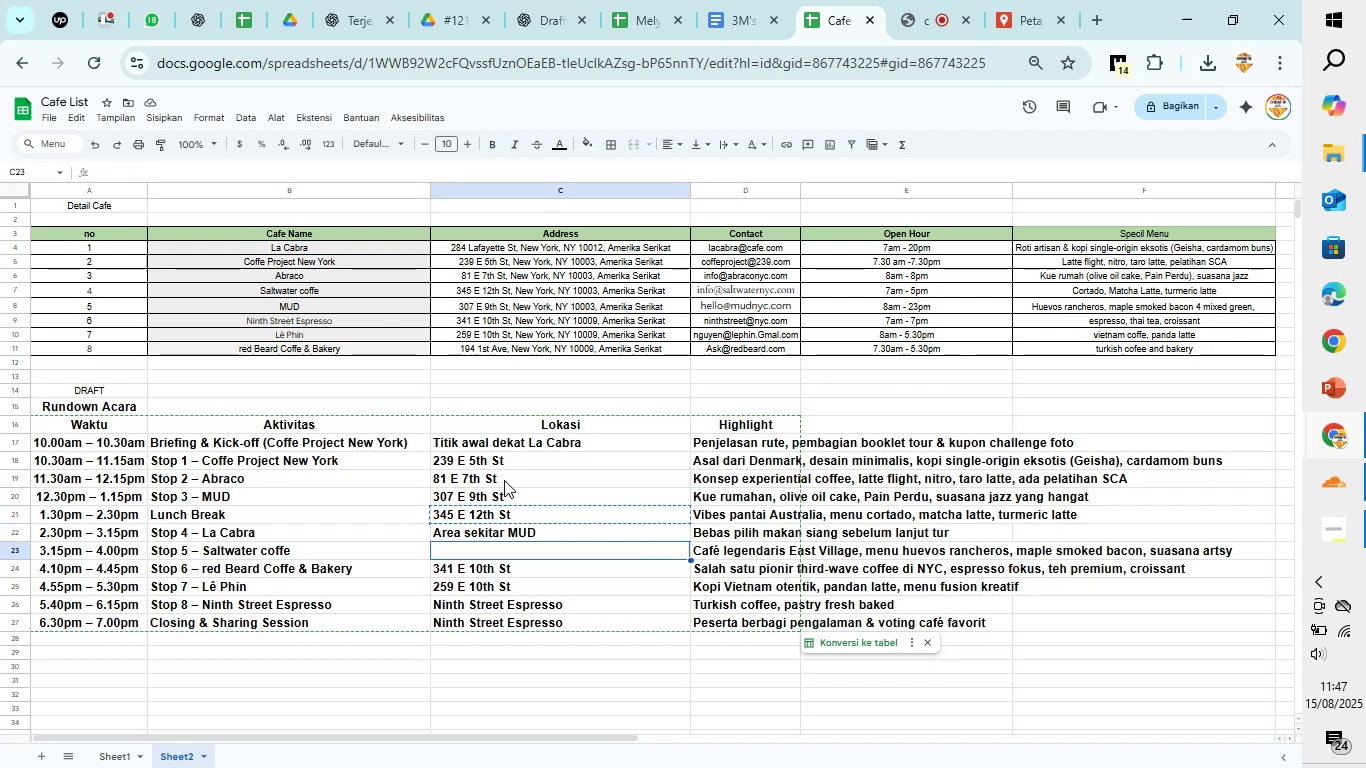 
key(Control+V)
 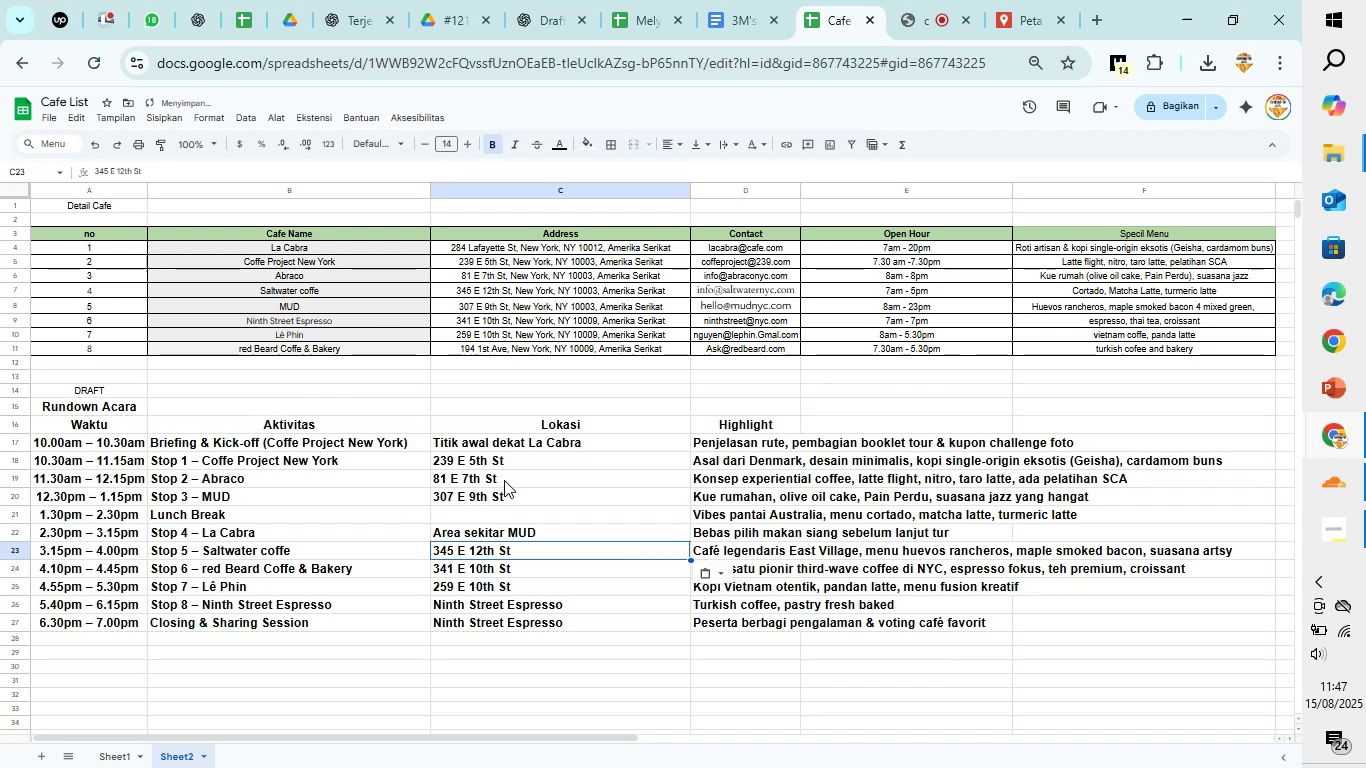 
key(ArrowDown)
 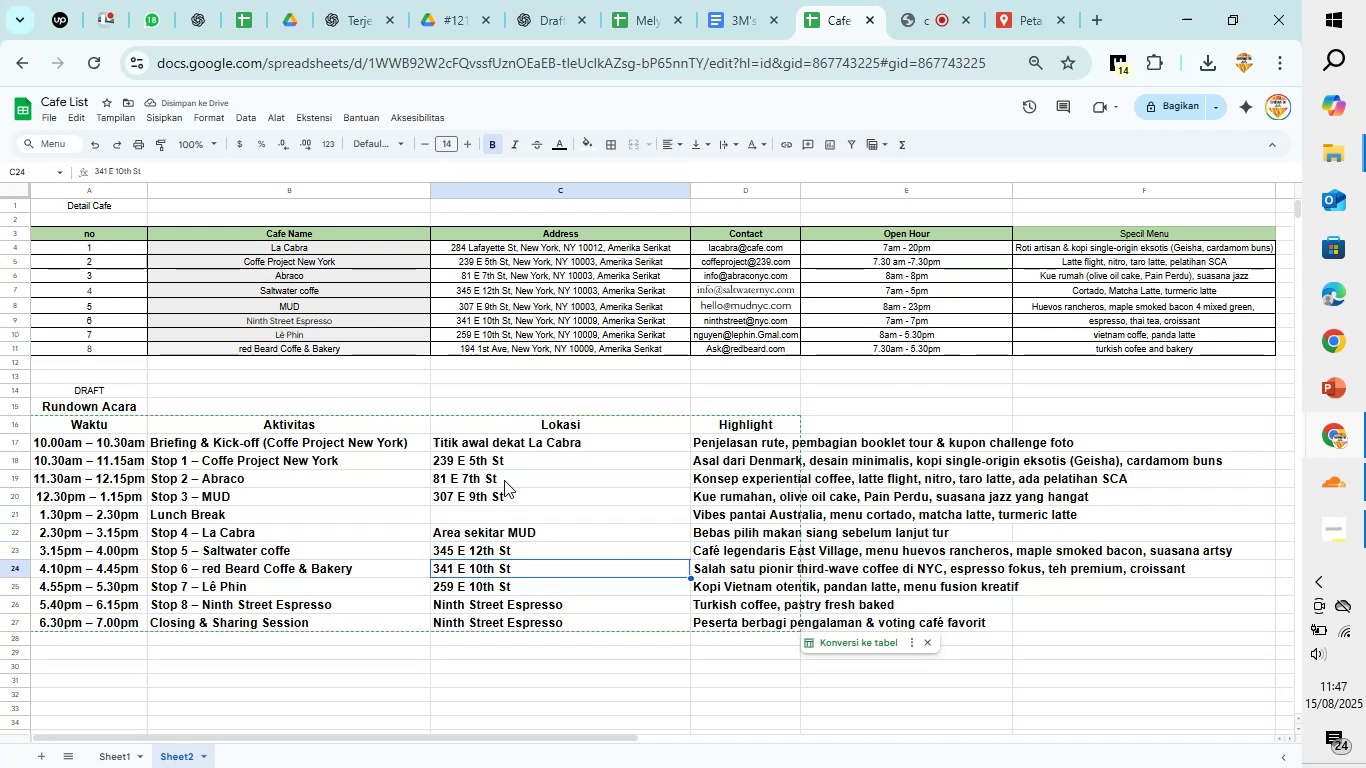 
wait(8.51)
 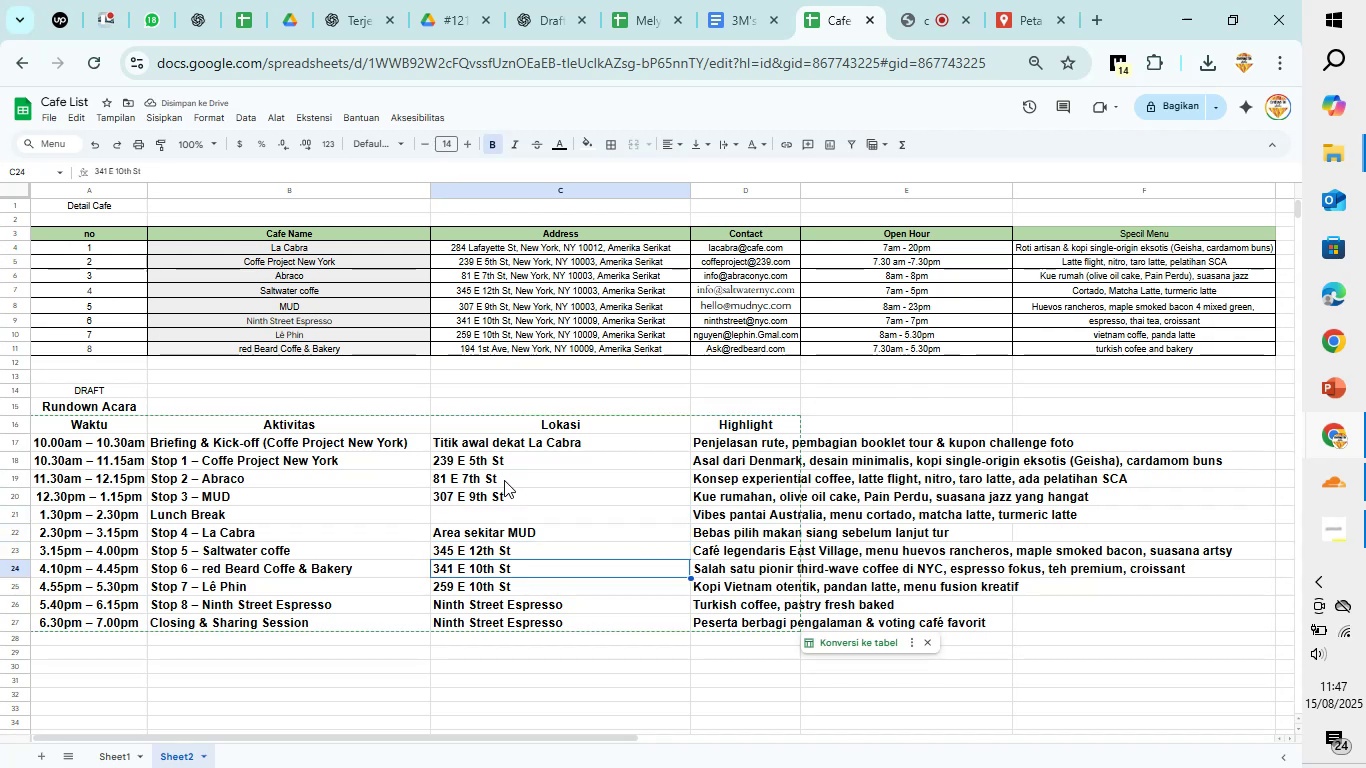 
key(ArrowDown)
 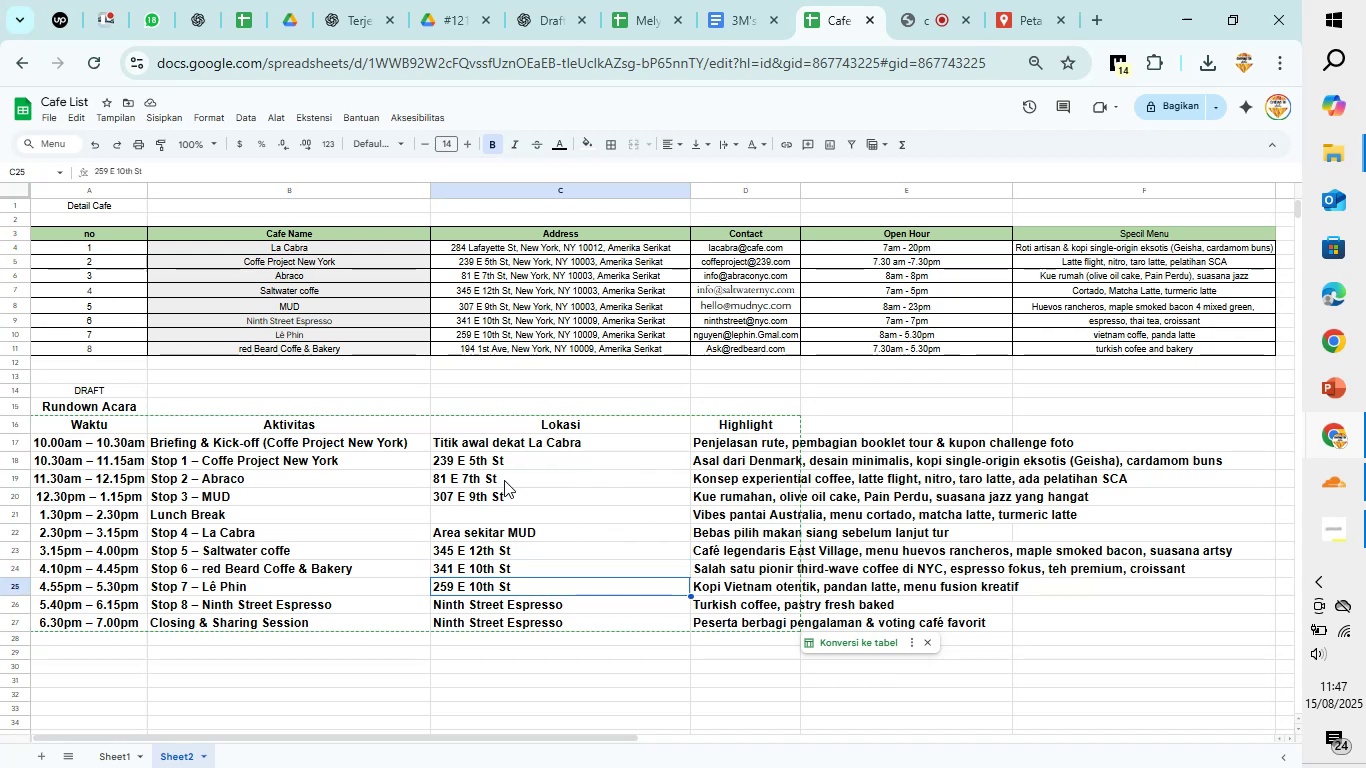 
key(ArrowUp)
 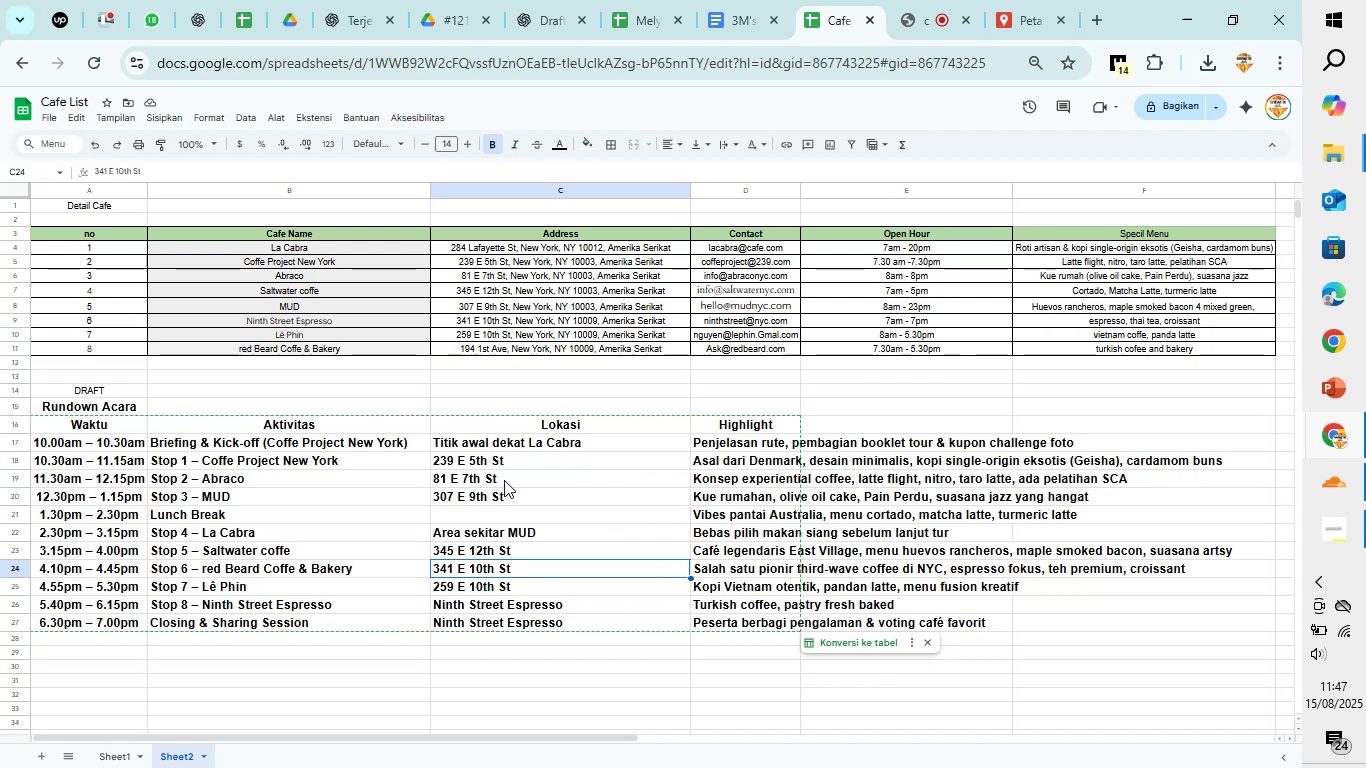 
key(ArrowUp)
 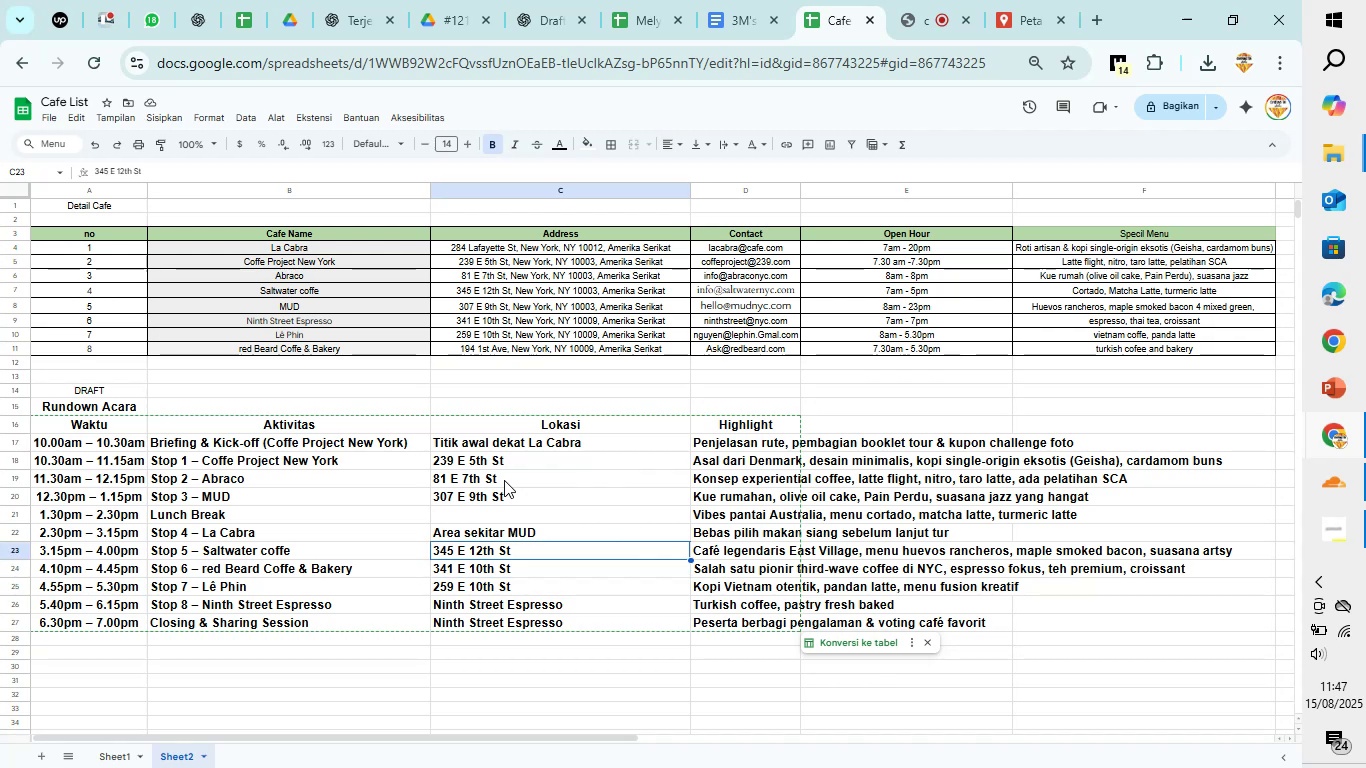 
key(ArrowDown)
 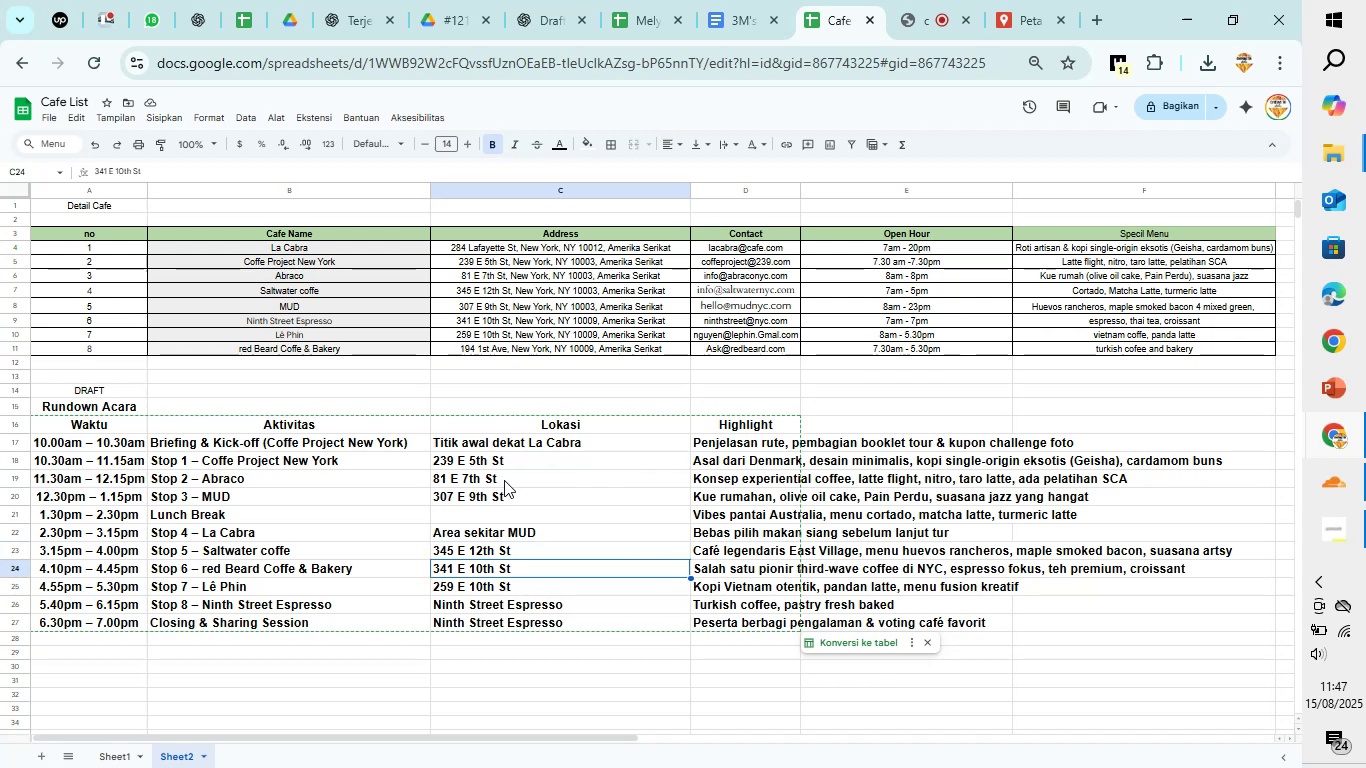 
key(Control+X)
 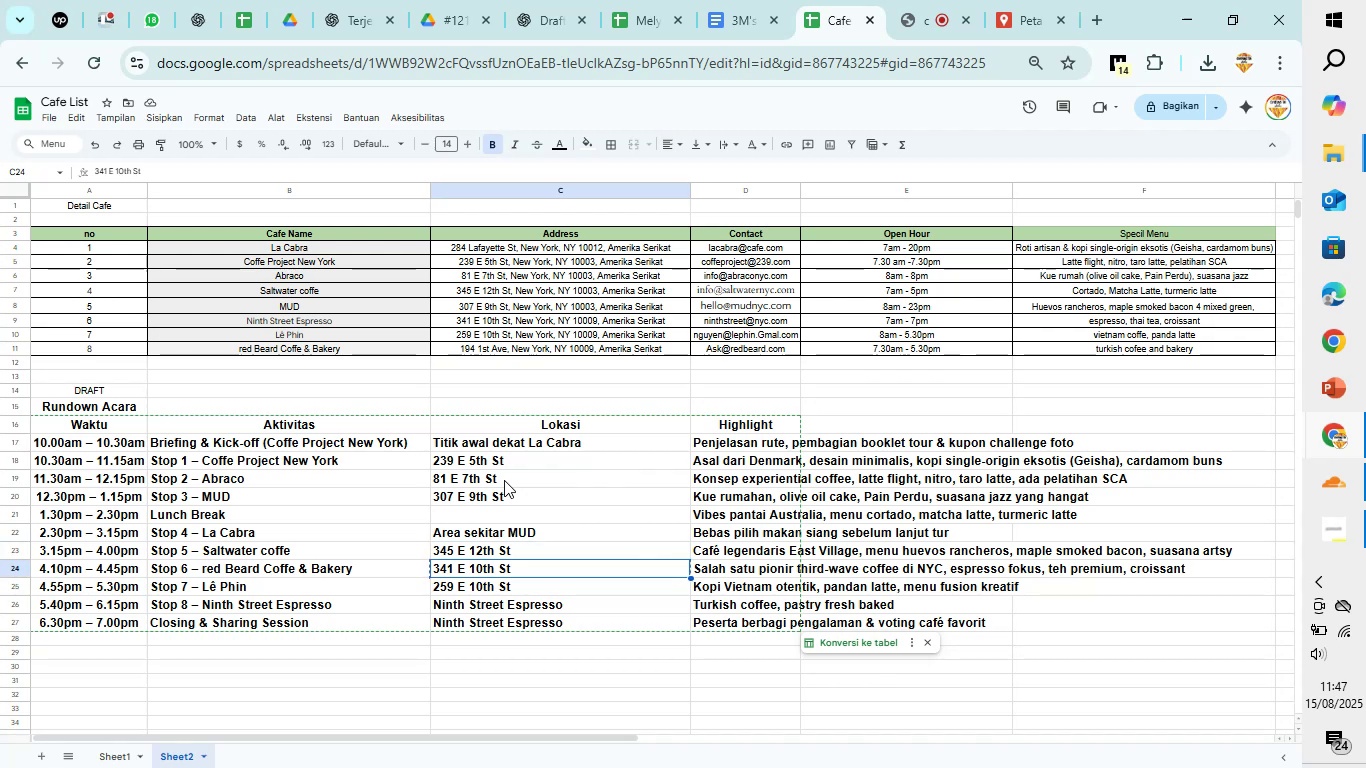 
key(ArrowDown)
 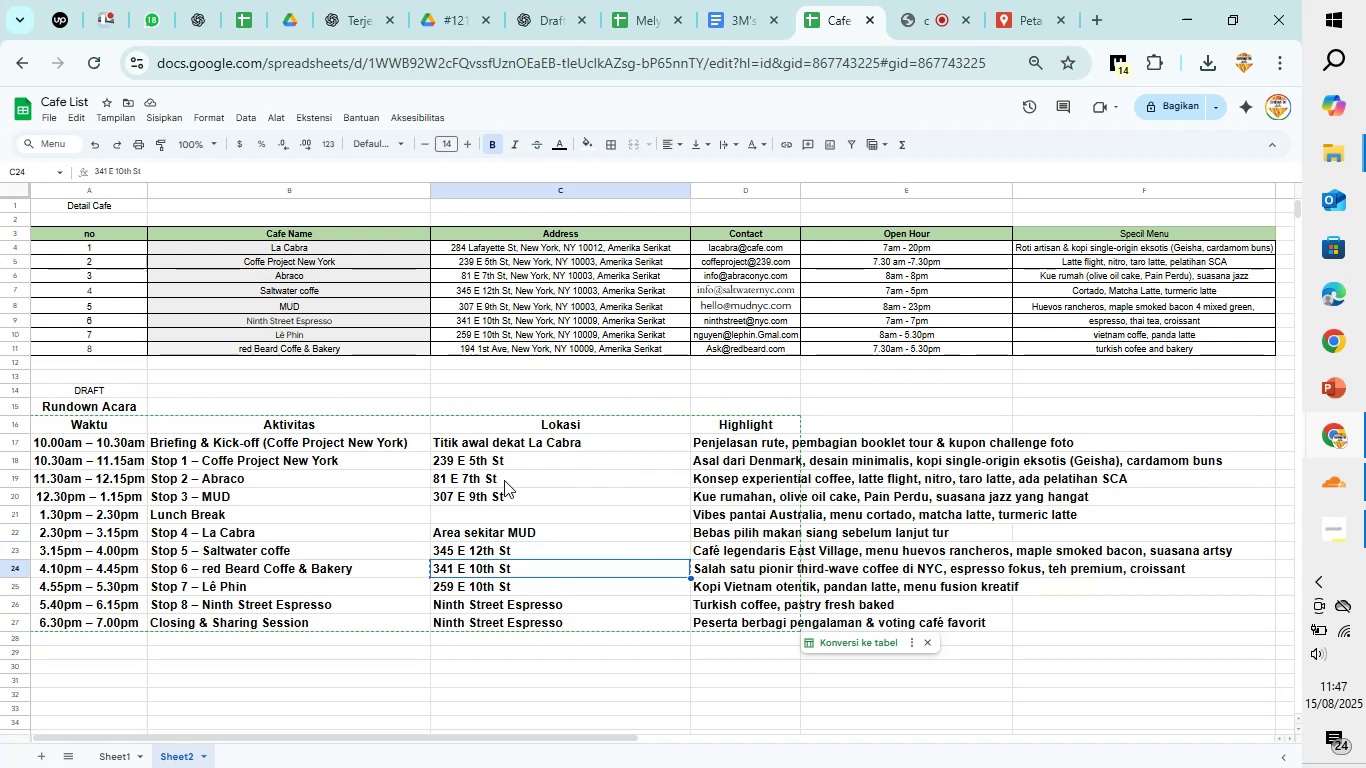 
key(ArrowDown)
 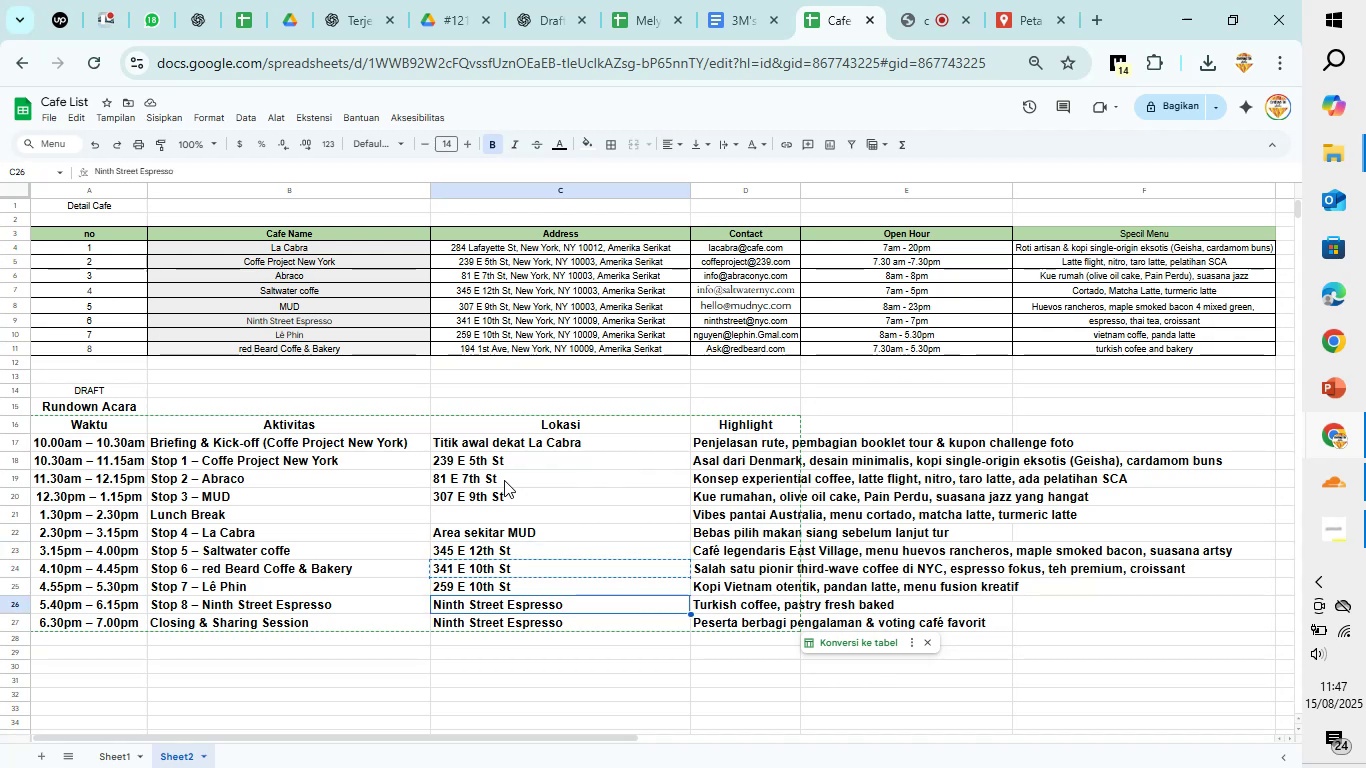 
key(Control+V)
 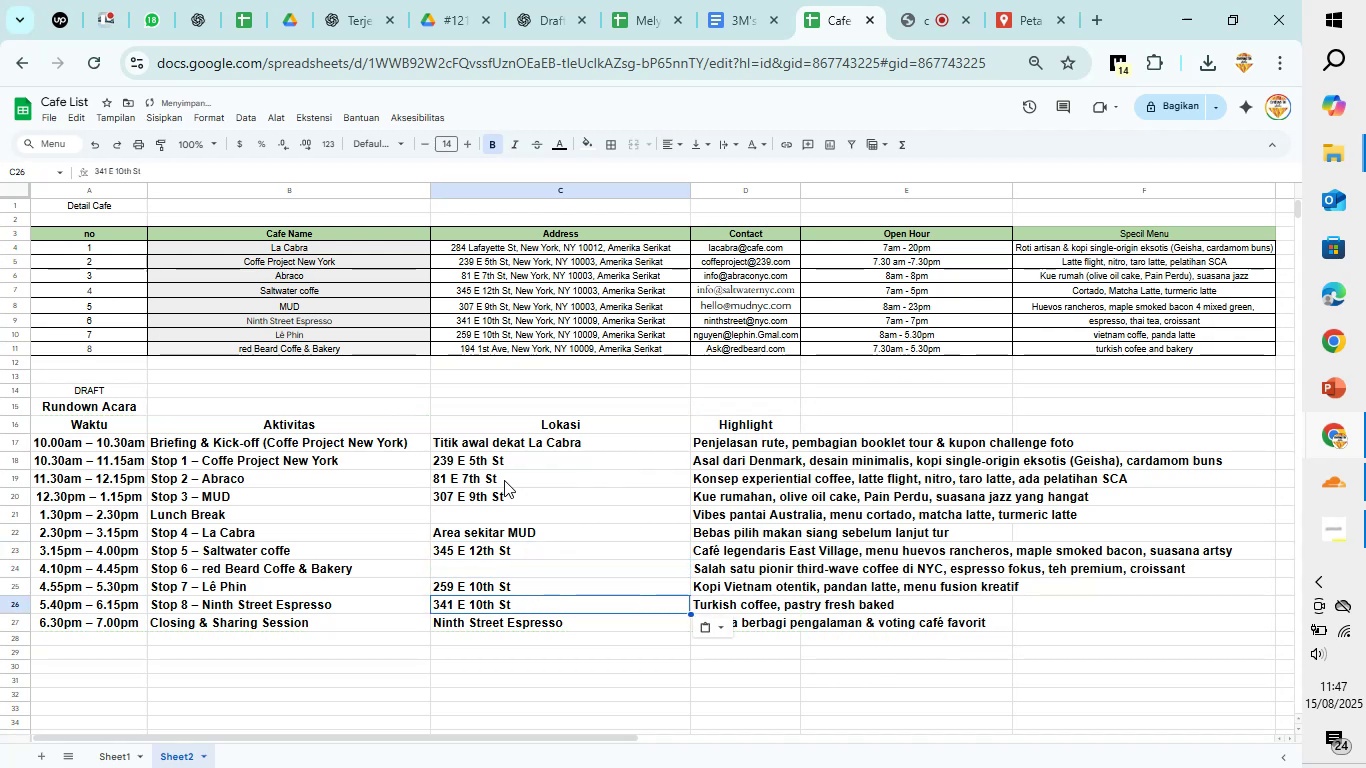 
key(ArrowUp)
 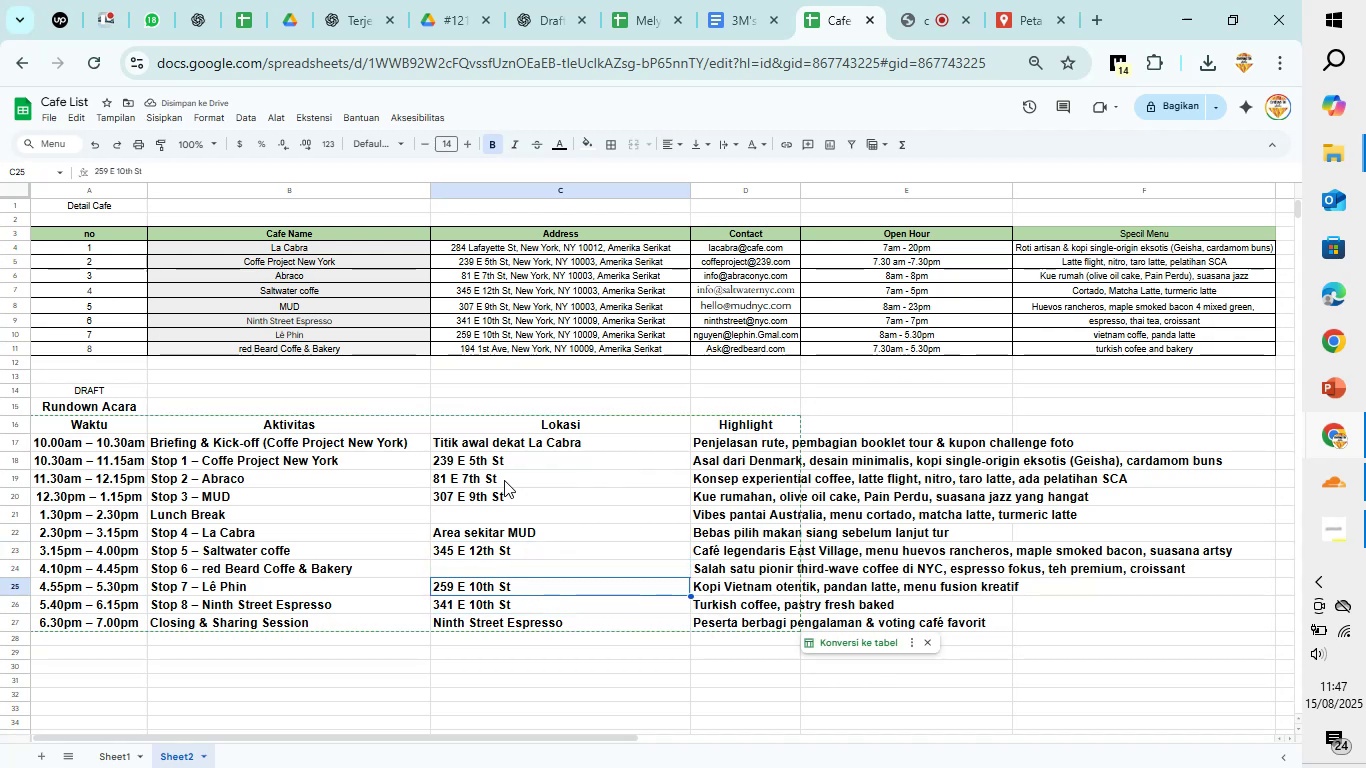 
key(ArrowUp)
 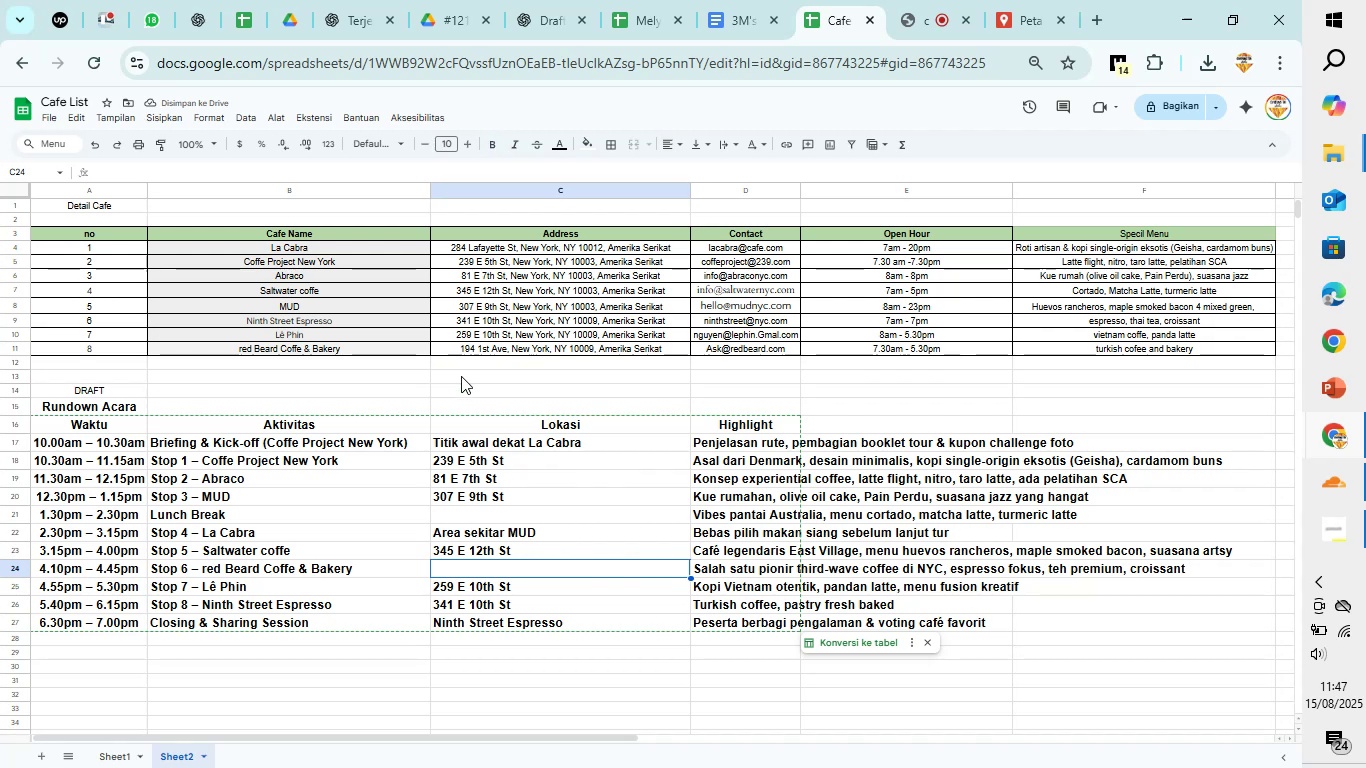 
left_click([465, 349])
 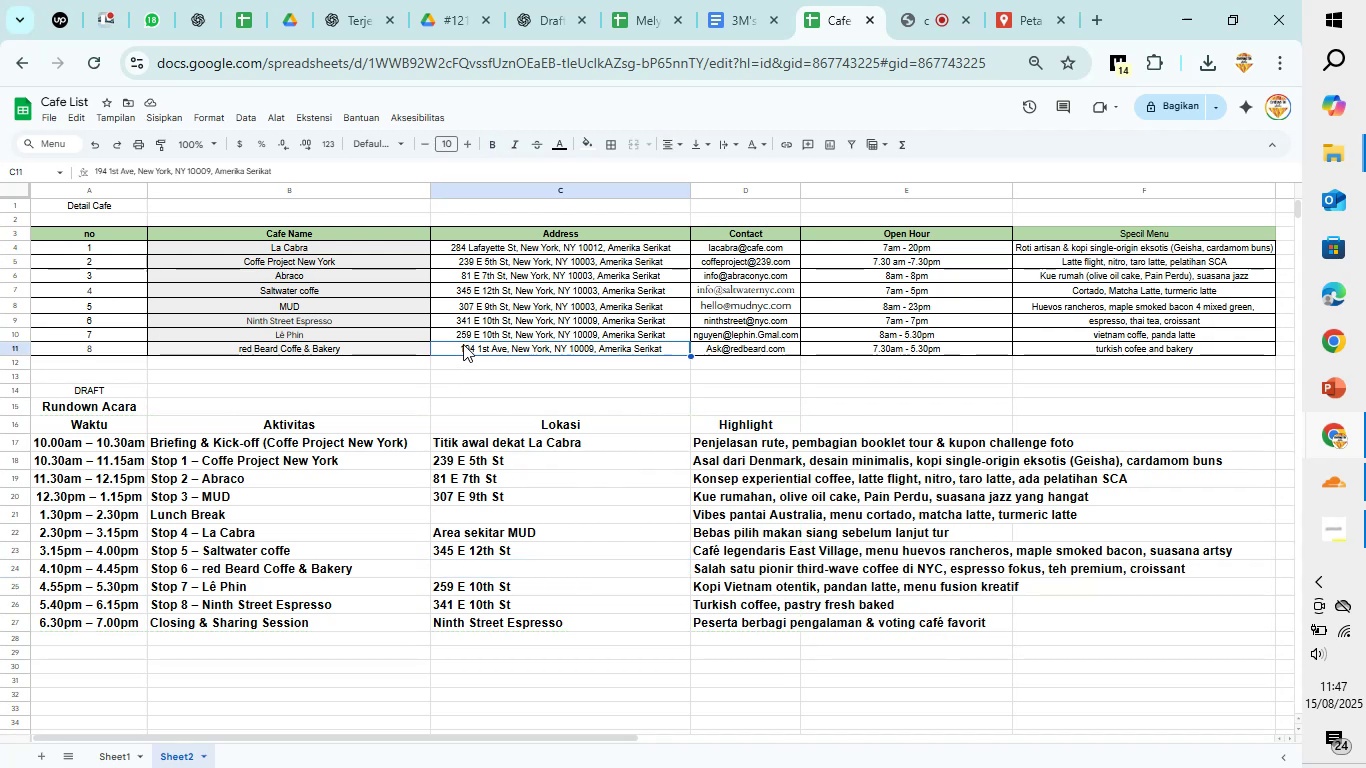 
left_click([463, 344])
 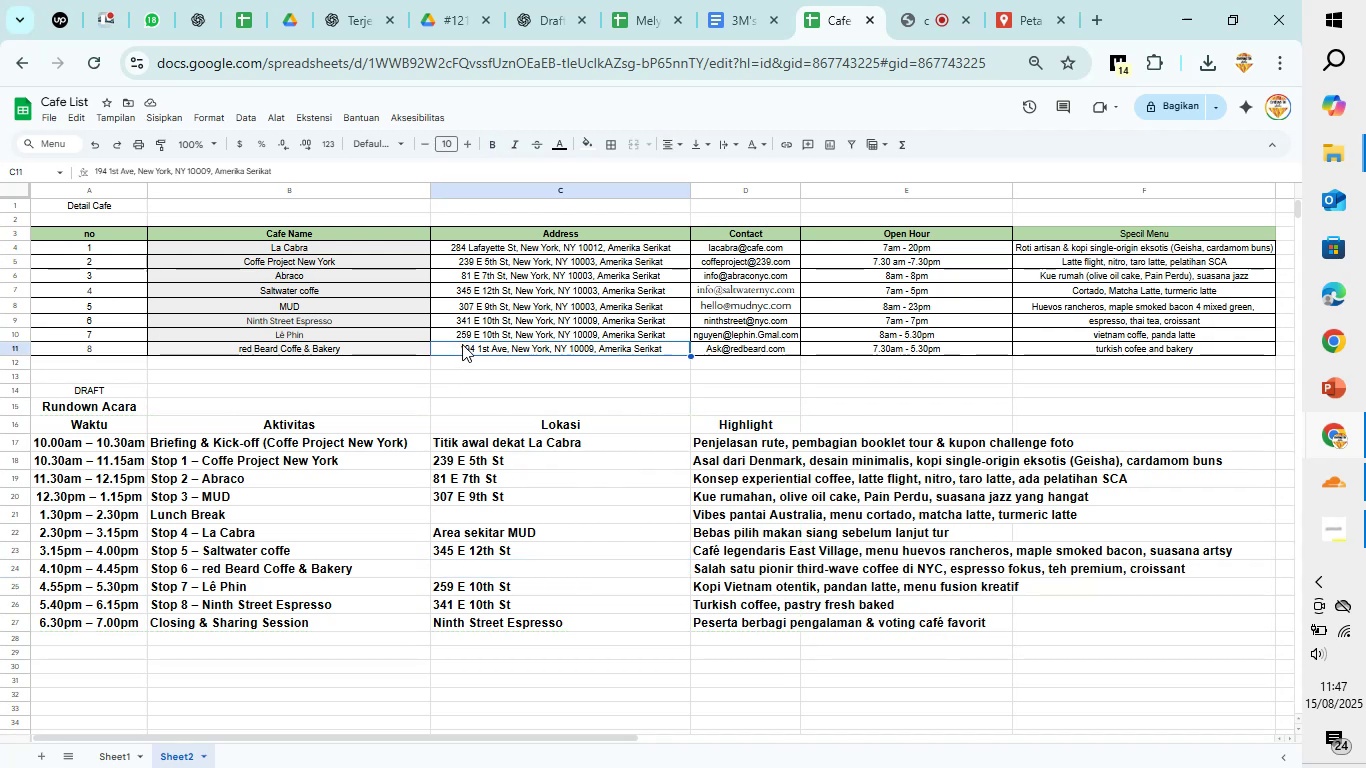 
double_click([462, 344])
 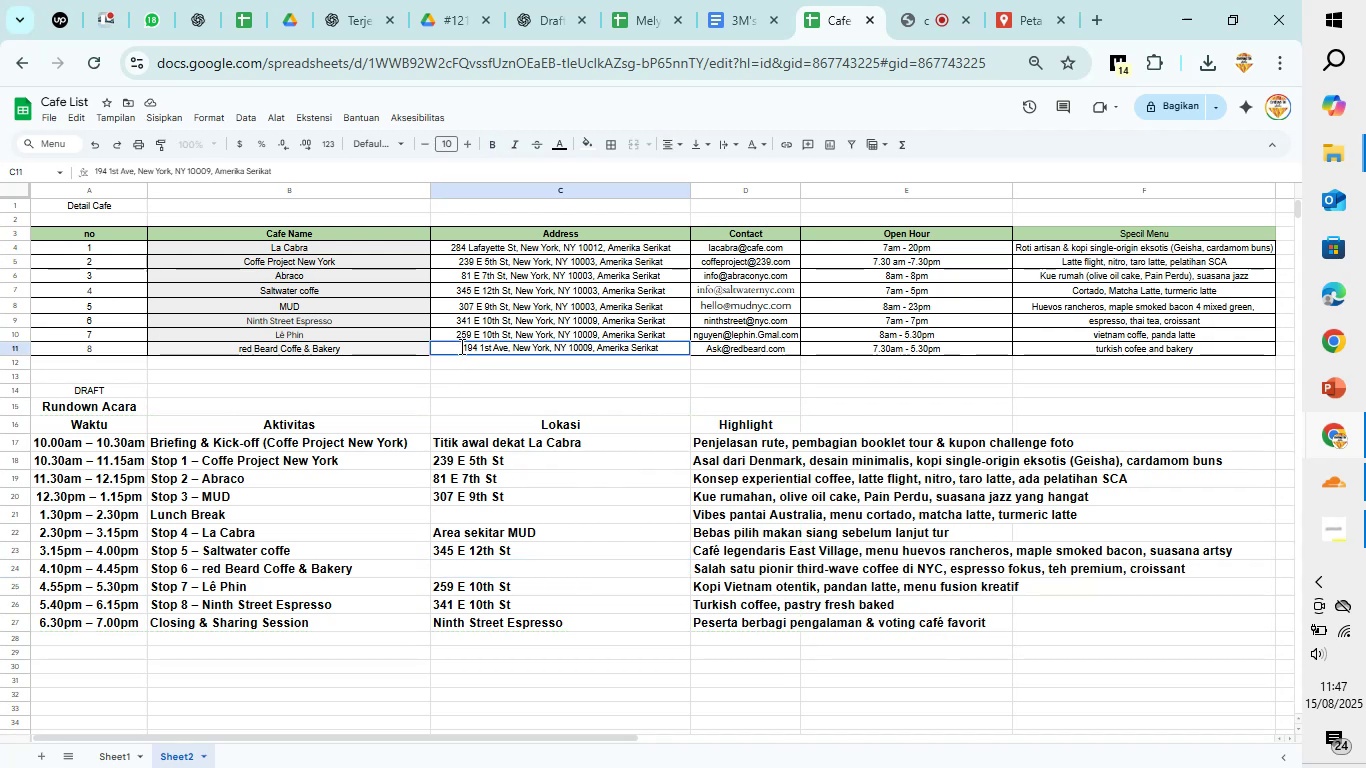 
left_click_drag(start_coordinate=[460, 346], to_coordinate=[507, 347])
 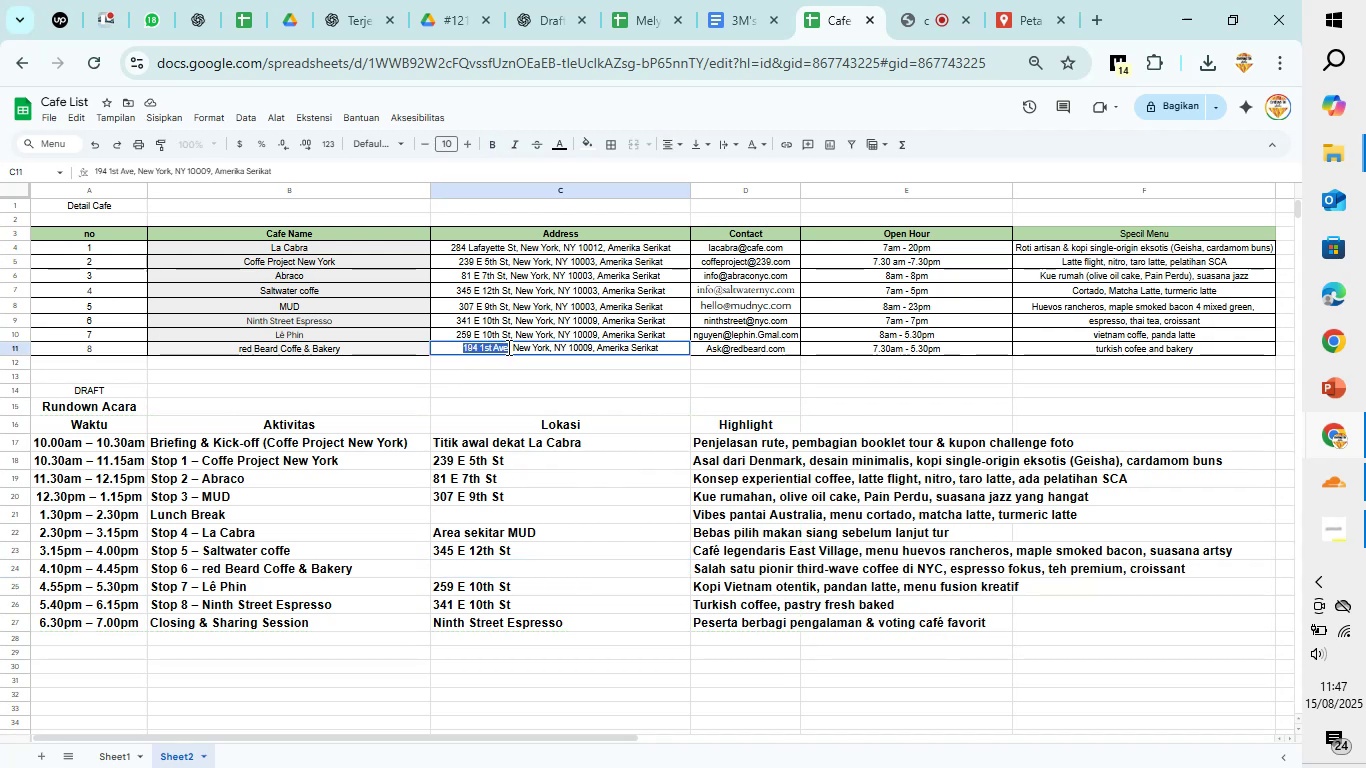 
key(Control+C)
 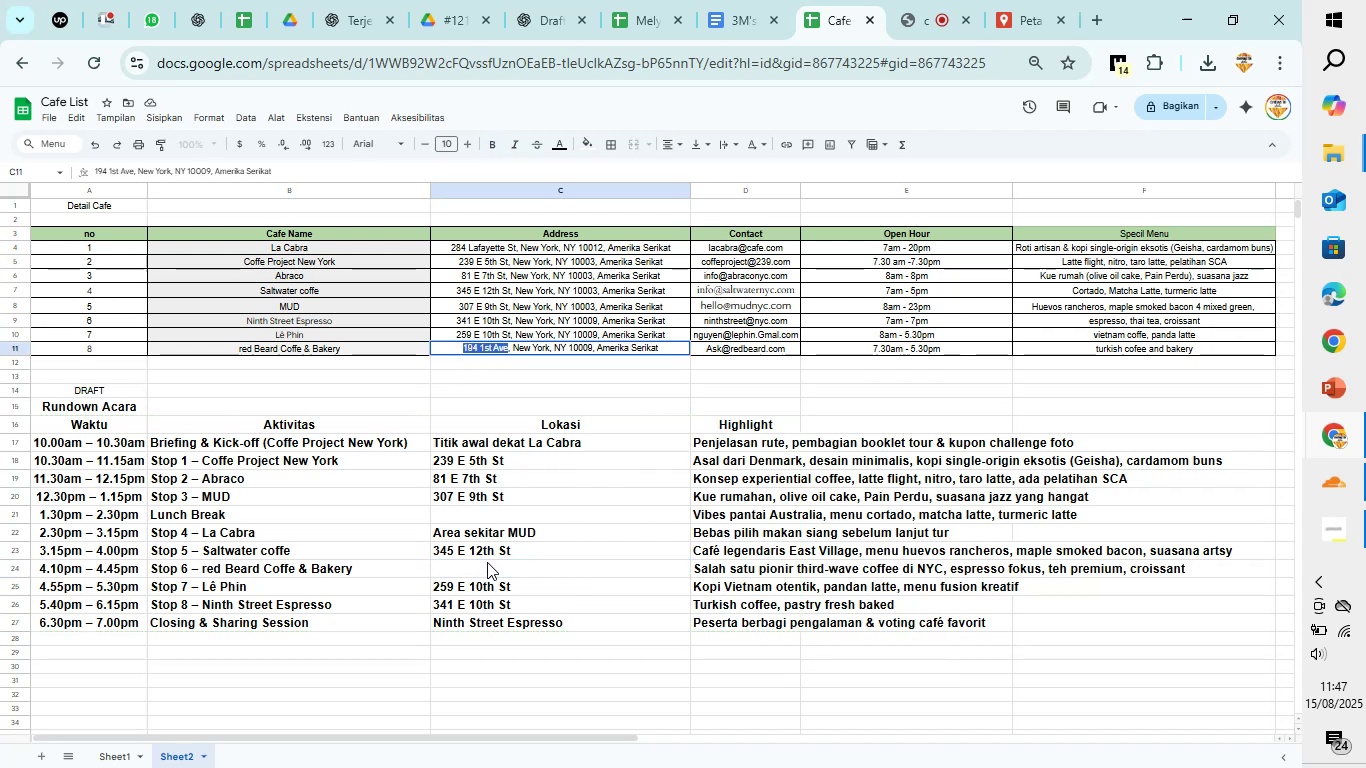 
left_click([487, 562])
 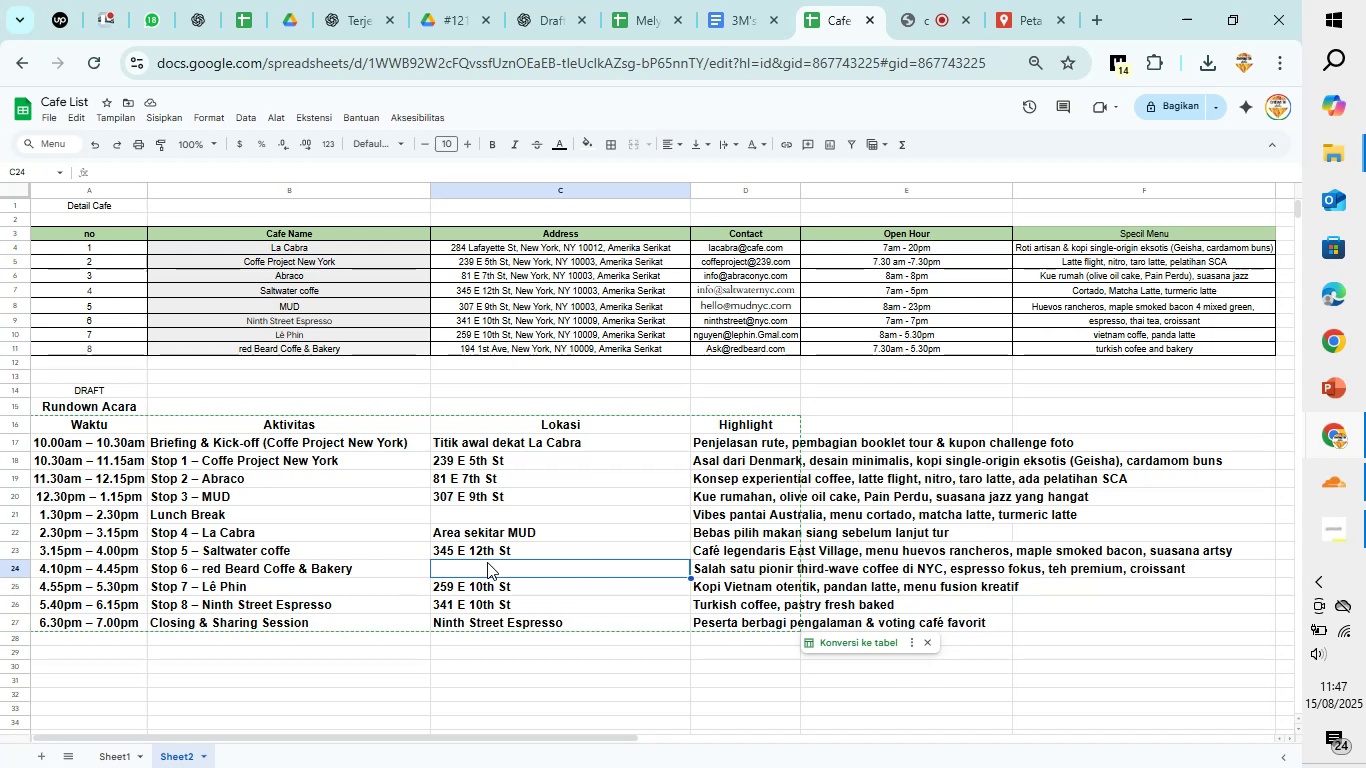 
key(Control+V)
 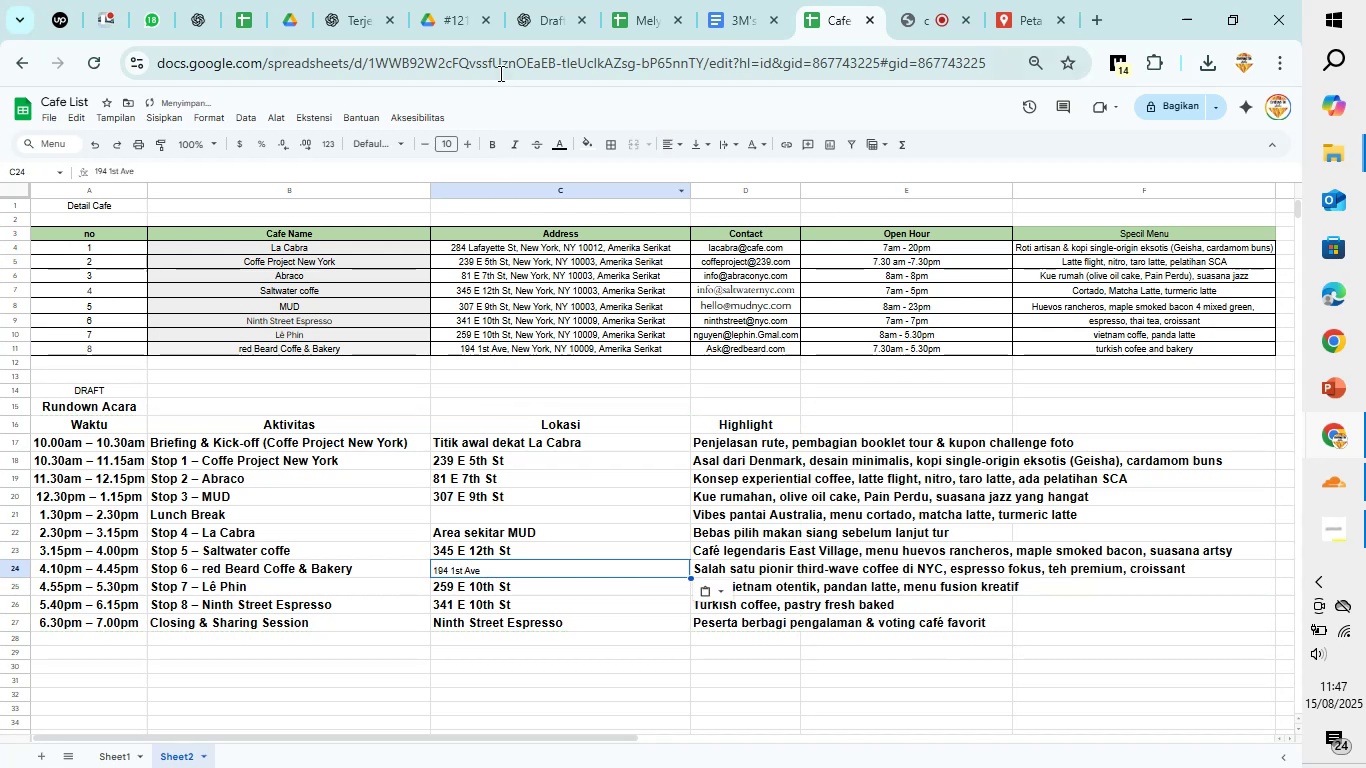 
left_click([495, 133])
 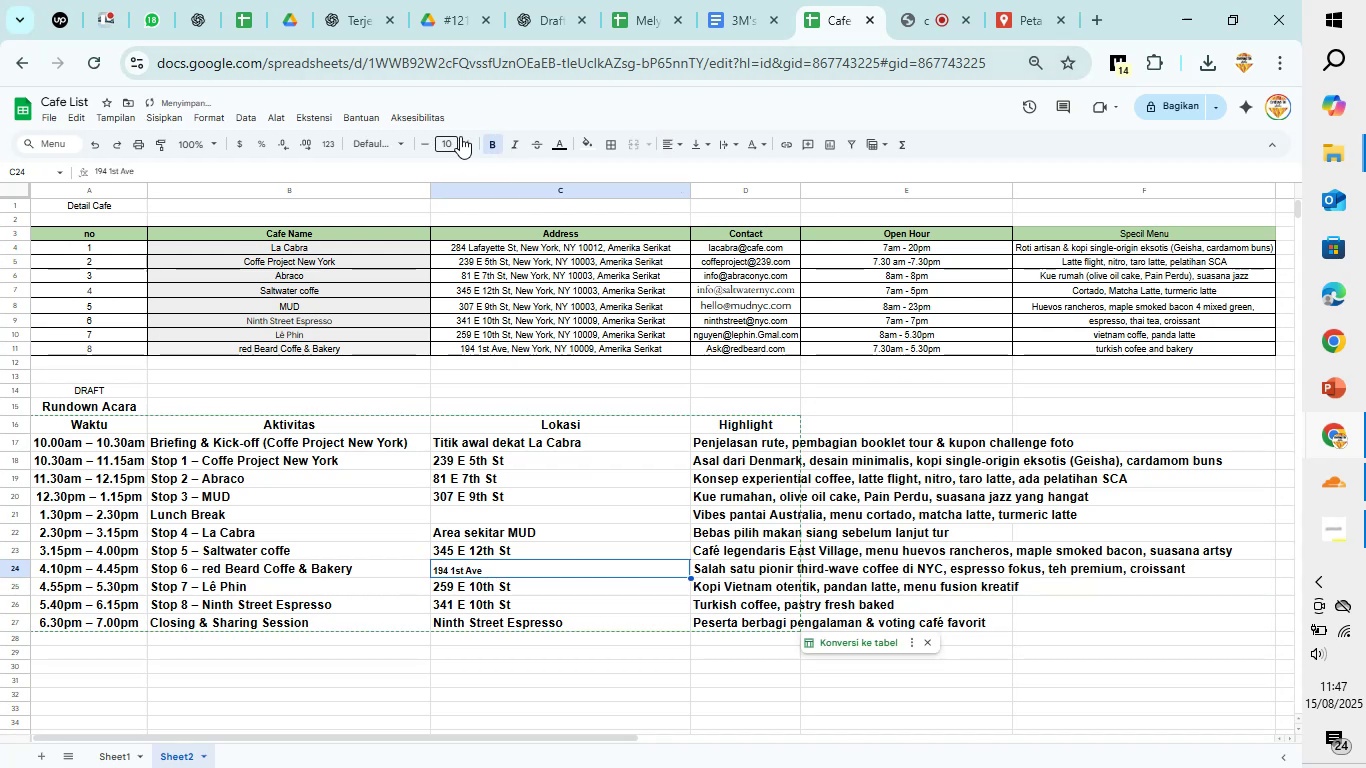 
double_click([462, 137])
 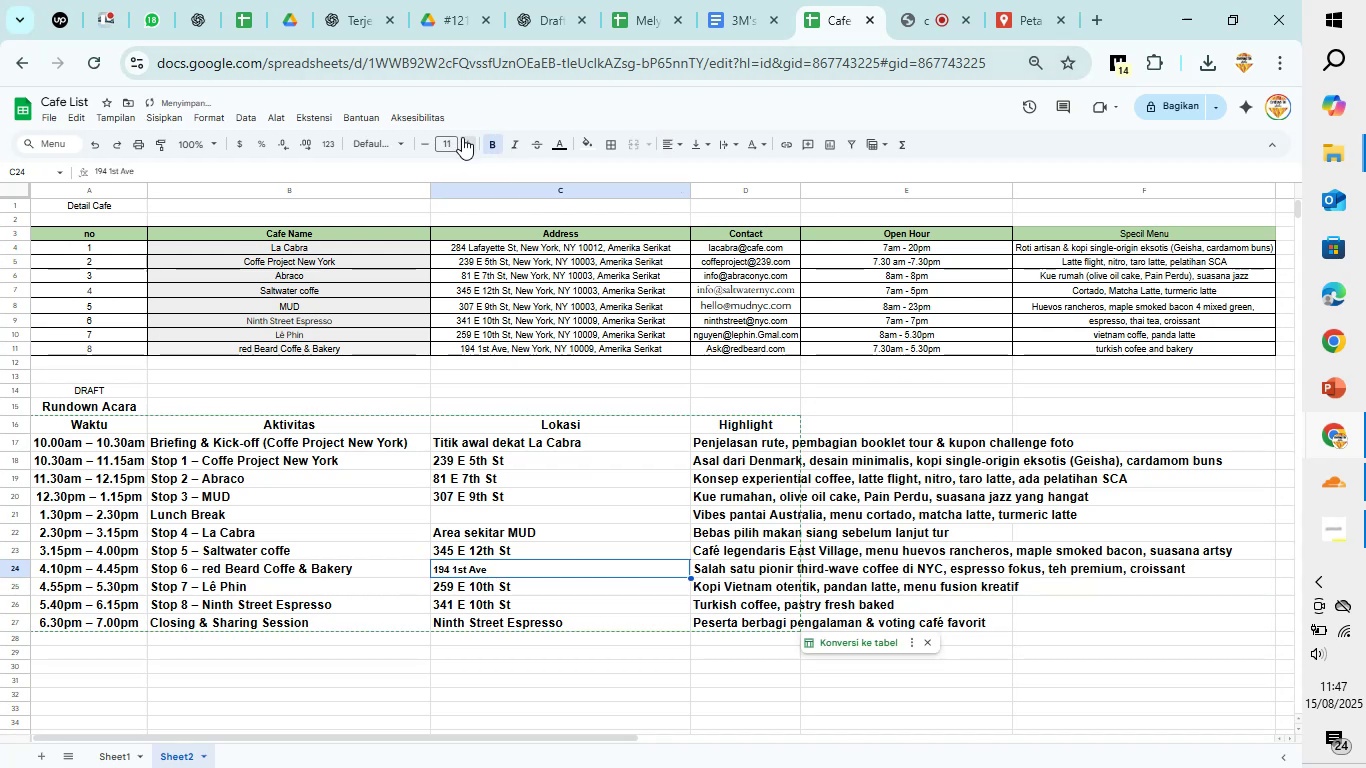 
triple_click([462, 137])
 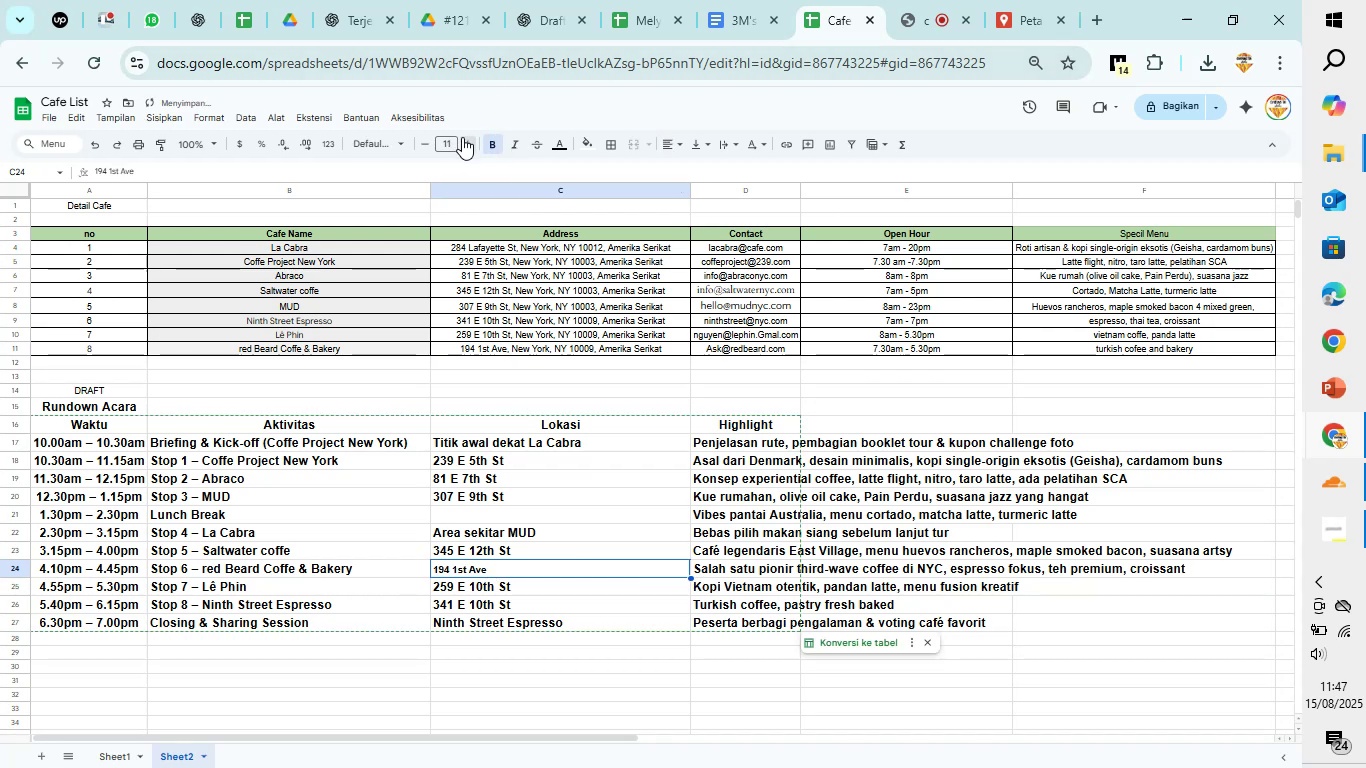 
triple_click([462, 137])
 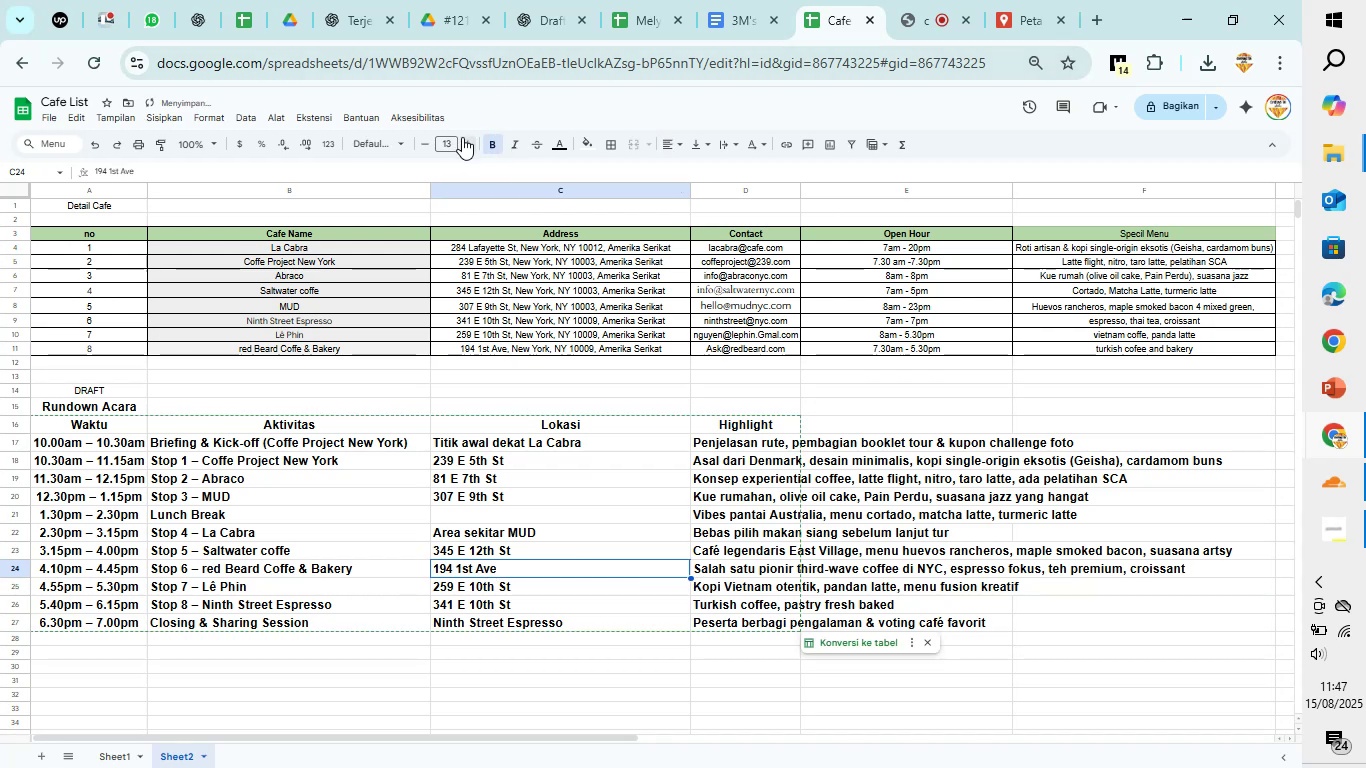 
triple_click([462, 137])
 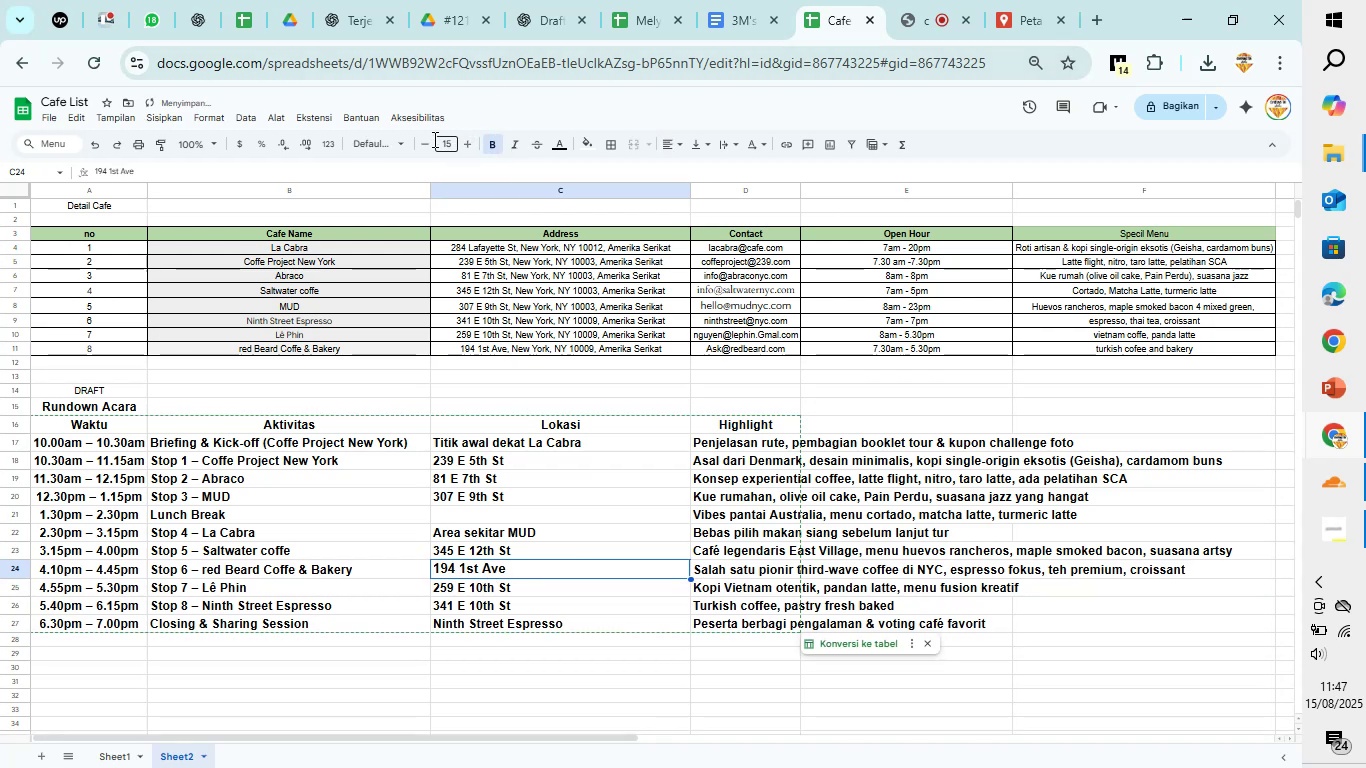 
left_click([426, 139])
 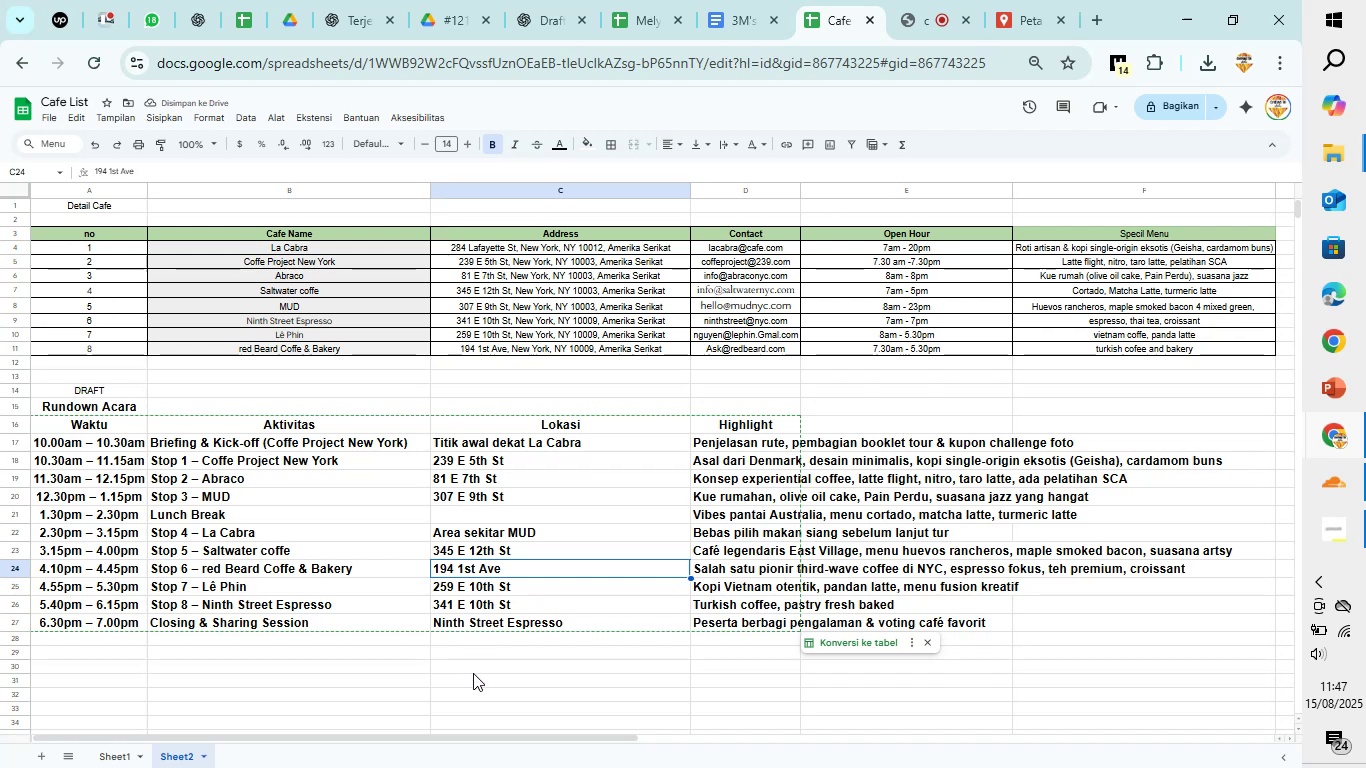 
wait(8.65)
 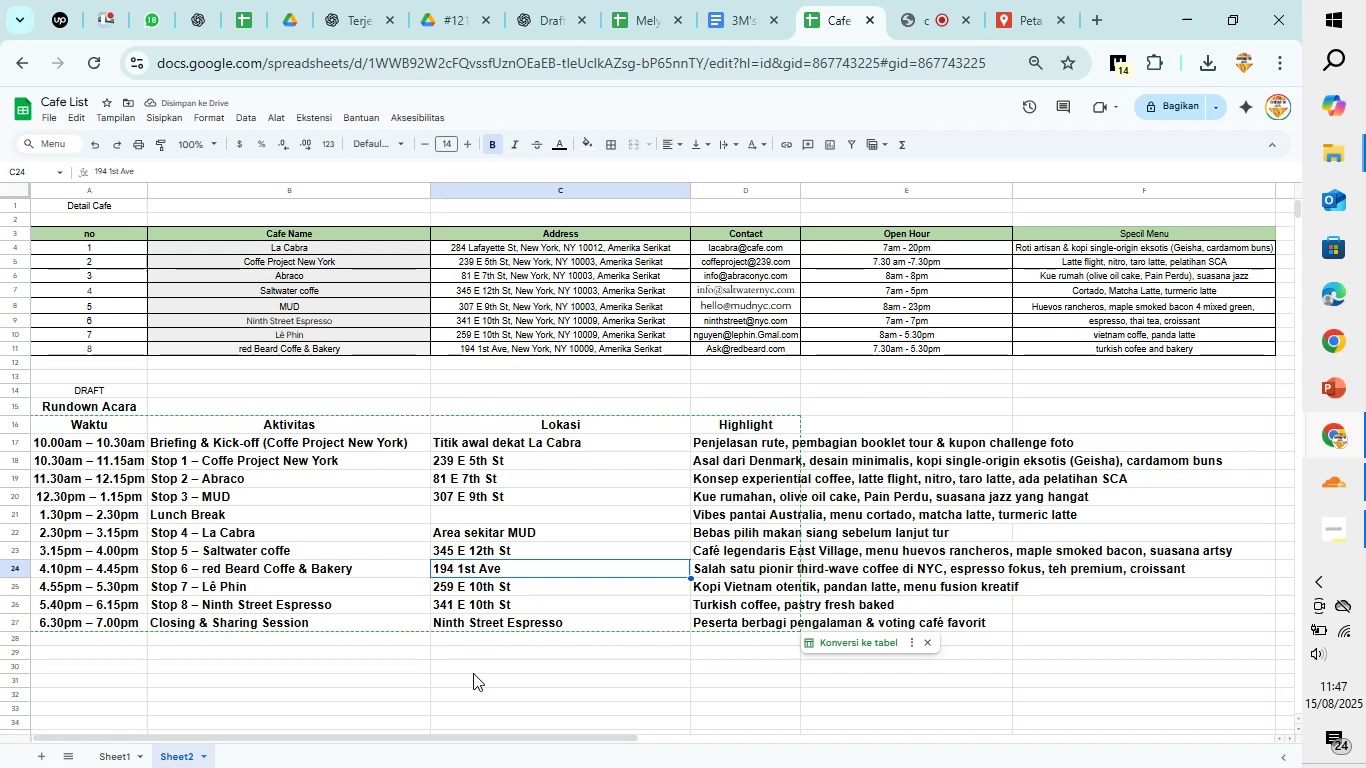 
left_click([1007, 0])
 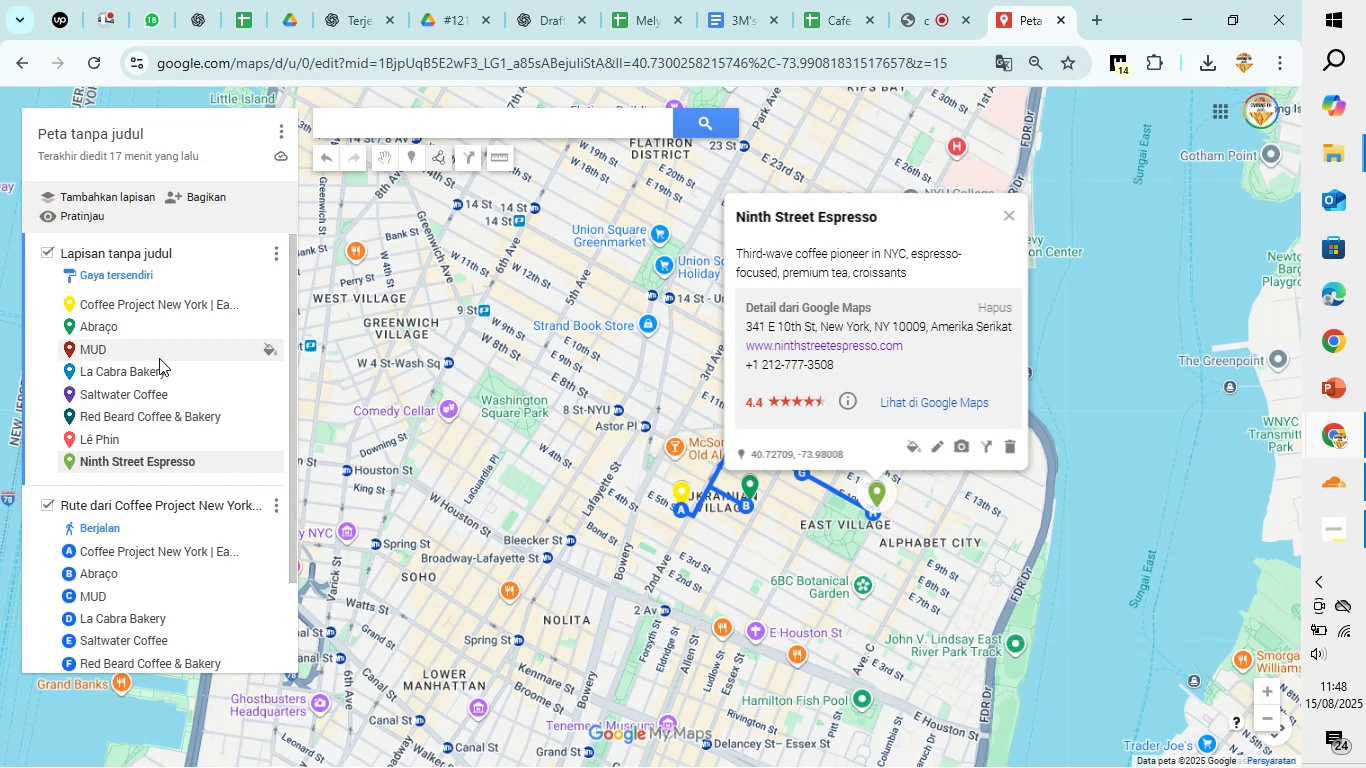 
left_click([153, 374])
 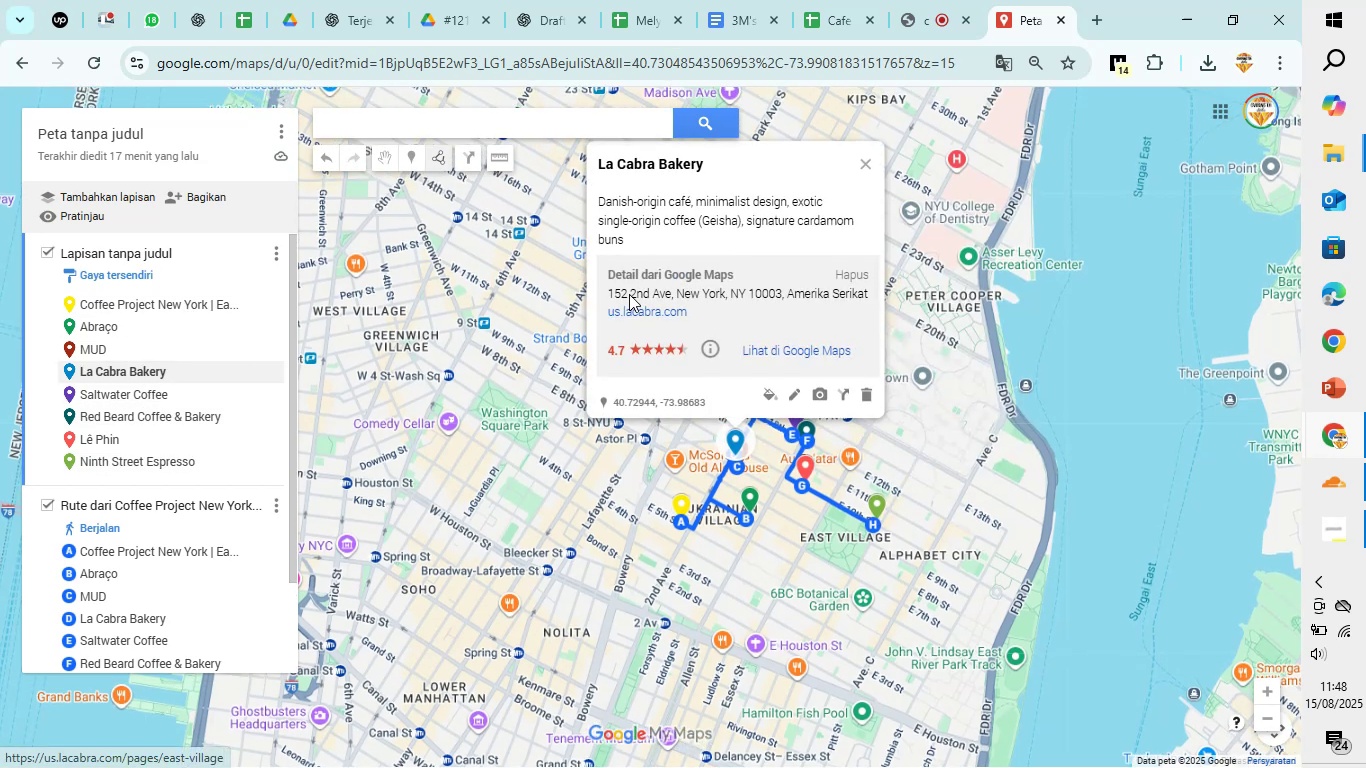 
left_click_drag(start_coordinate=[608, 291], to_coordinate=[669, 291])
 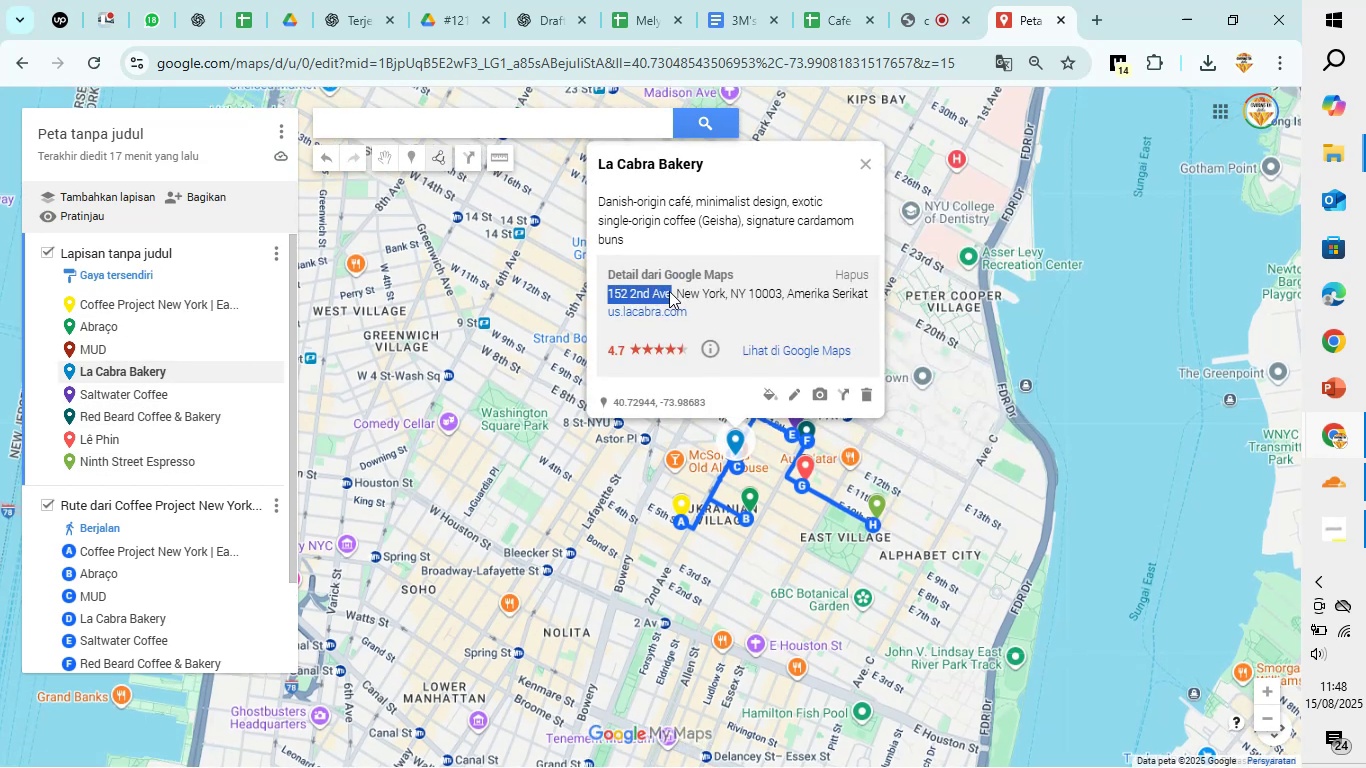 
key(Control+C)
 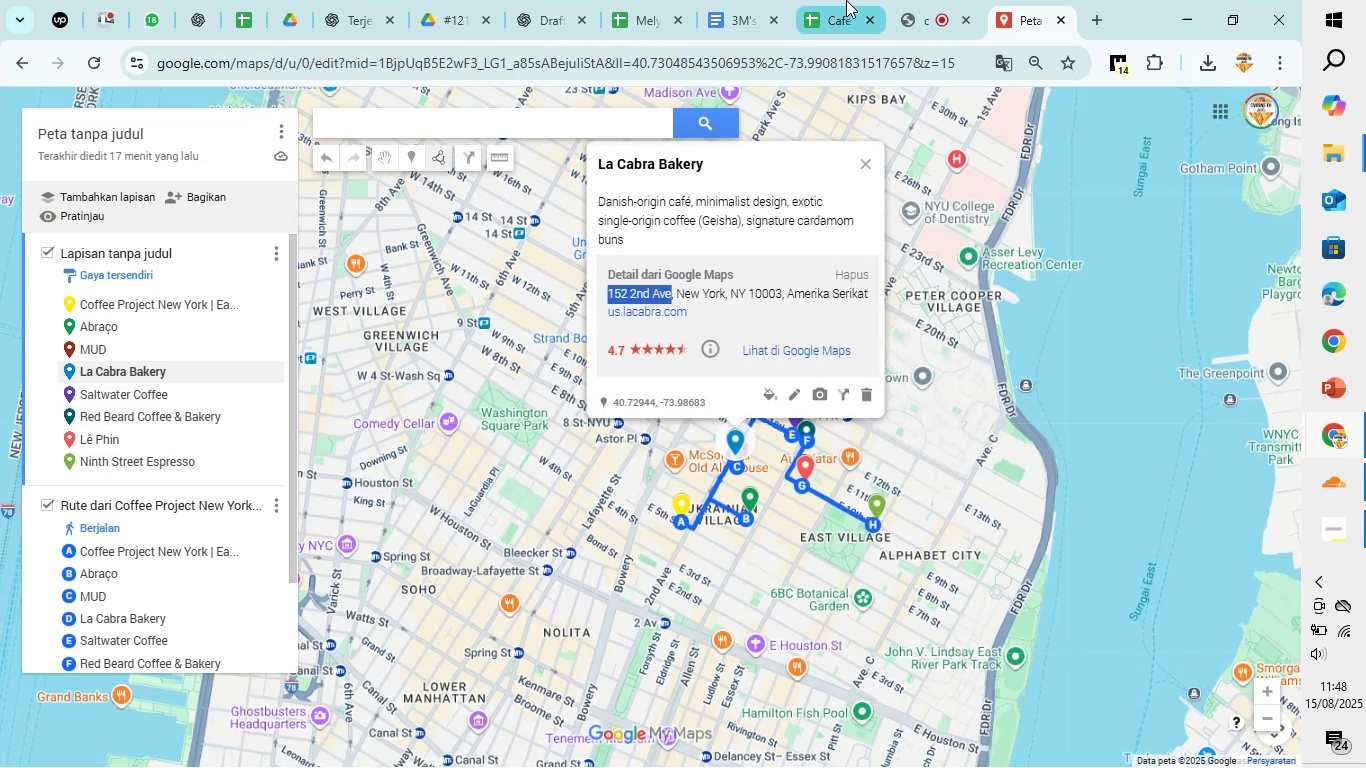 
left_click([837, 0])
 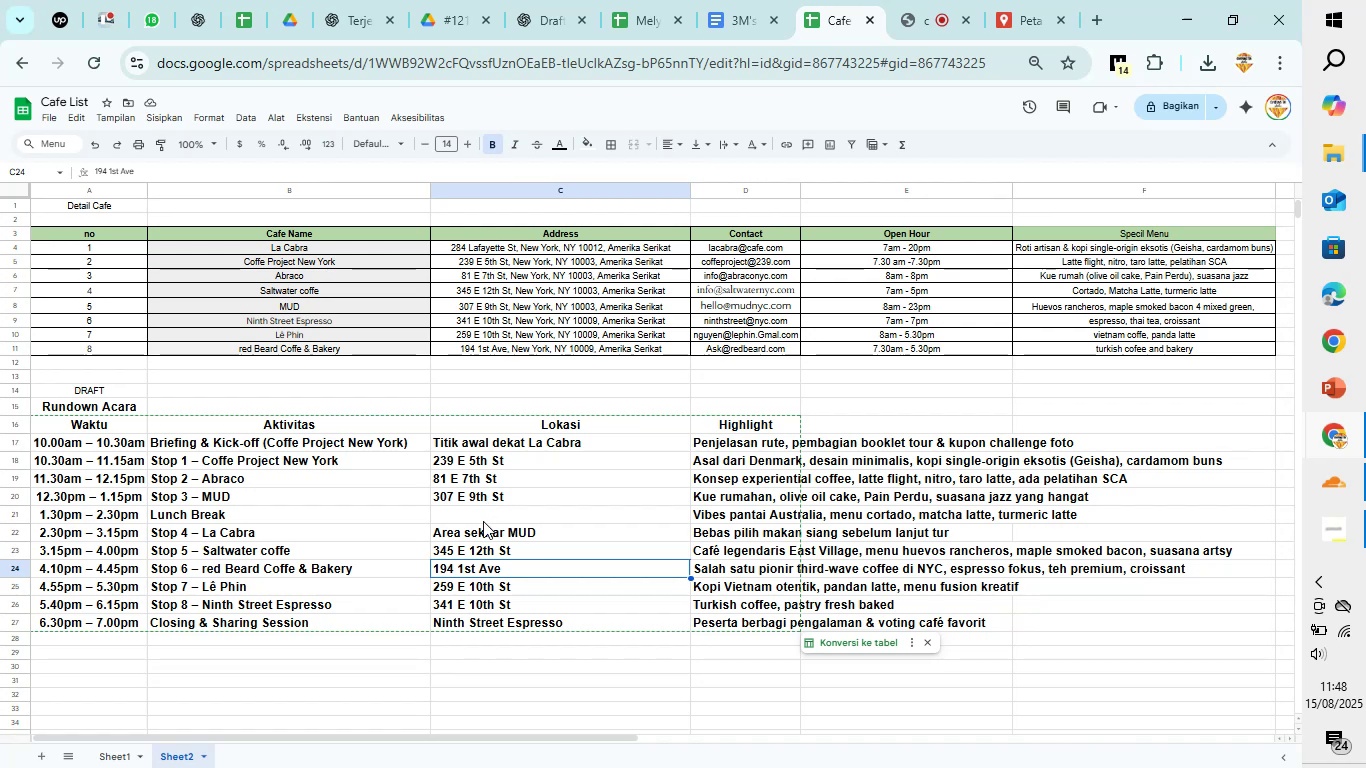 
left_click([481, 528])
 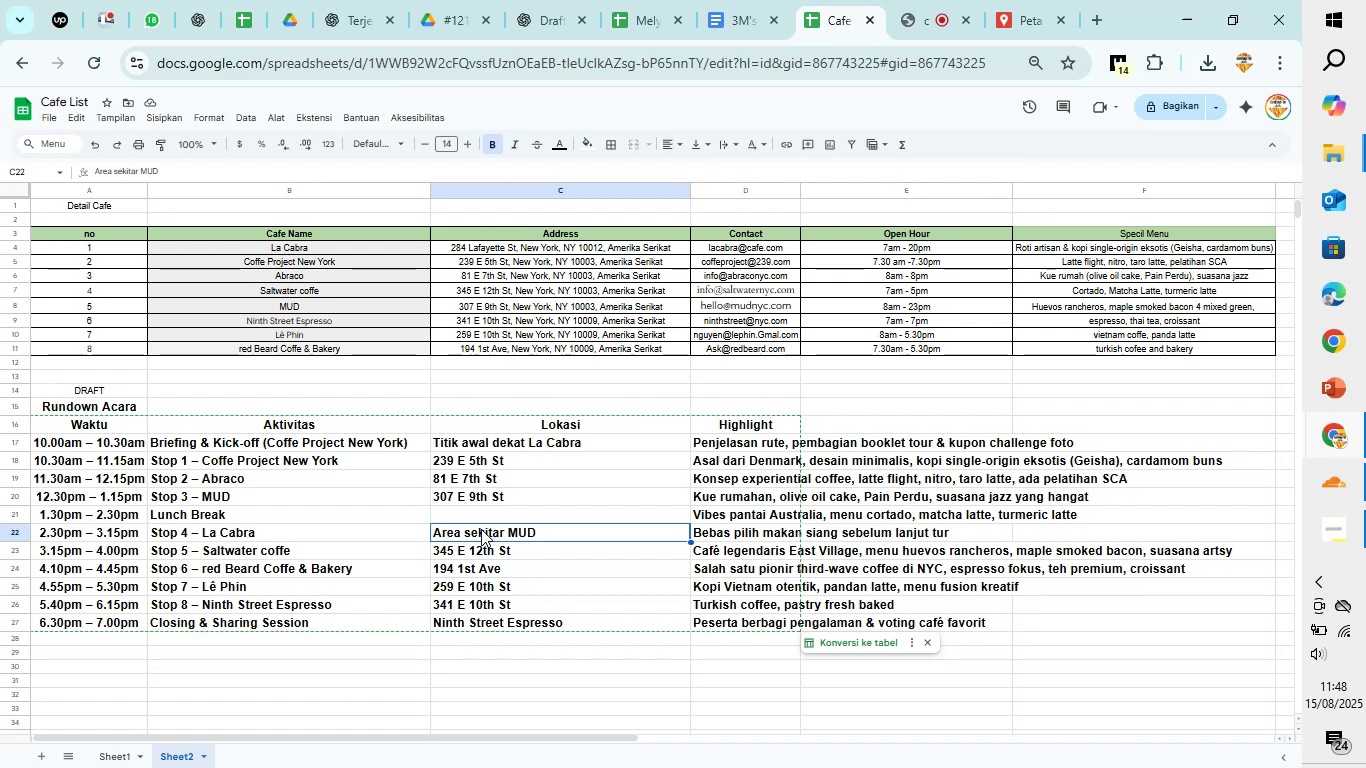 
key(Control+V)
 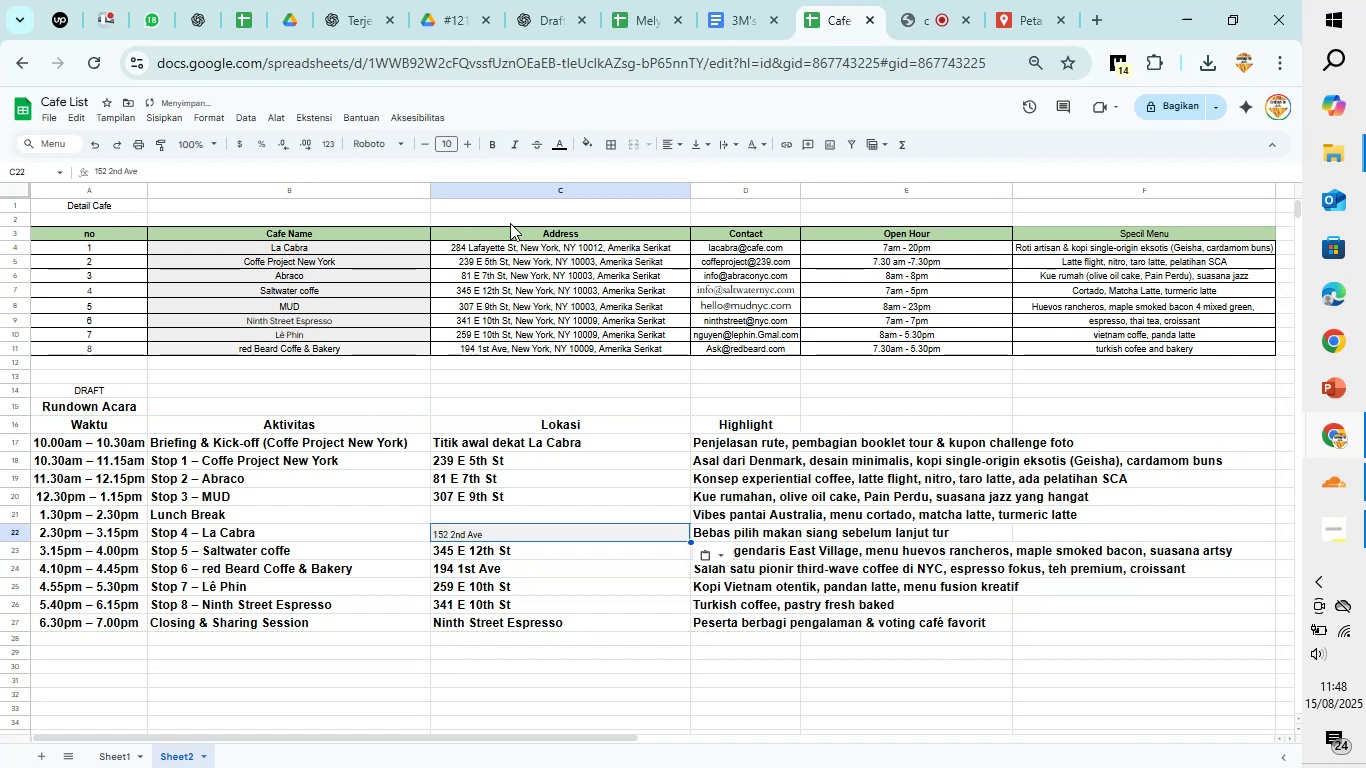 
left_click([491, 143])
 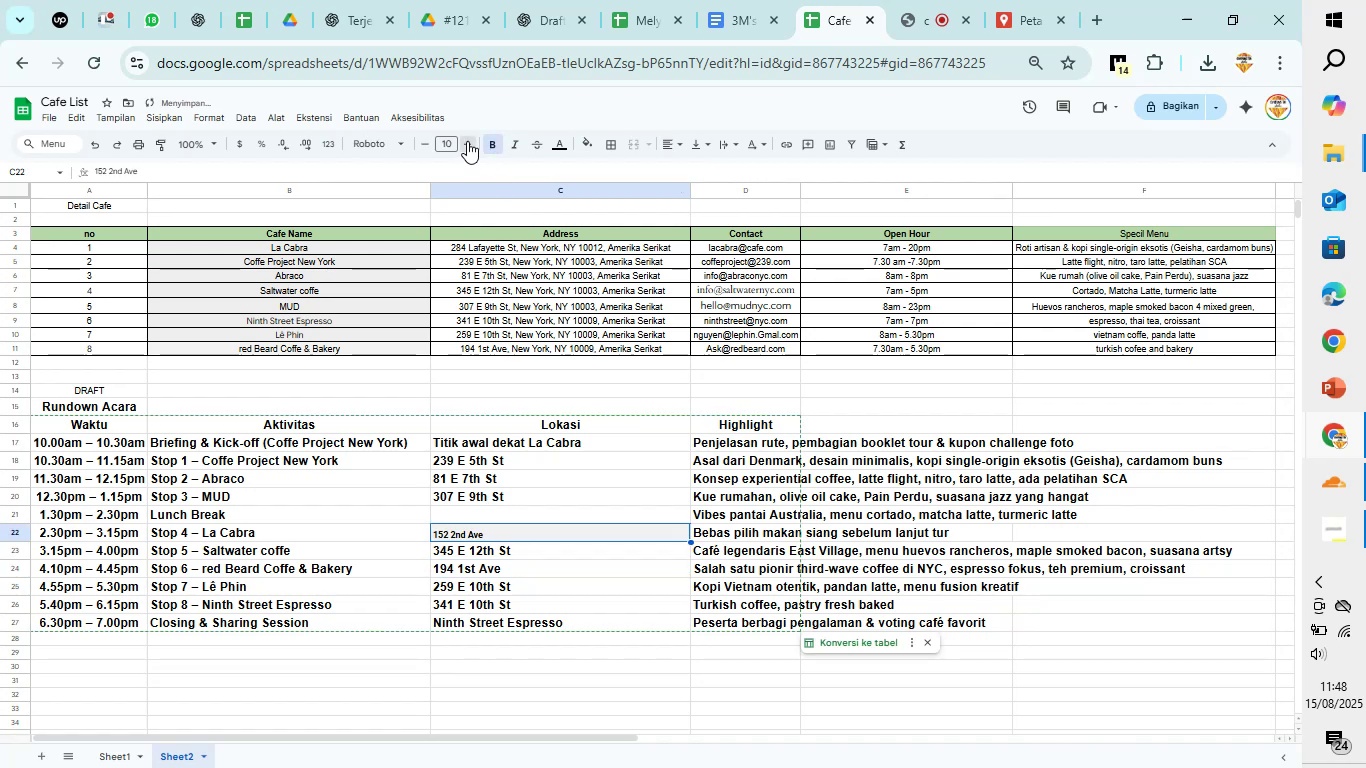 
double_click([467, 141])
 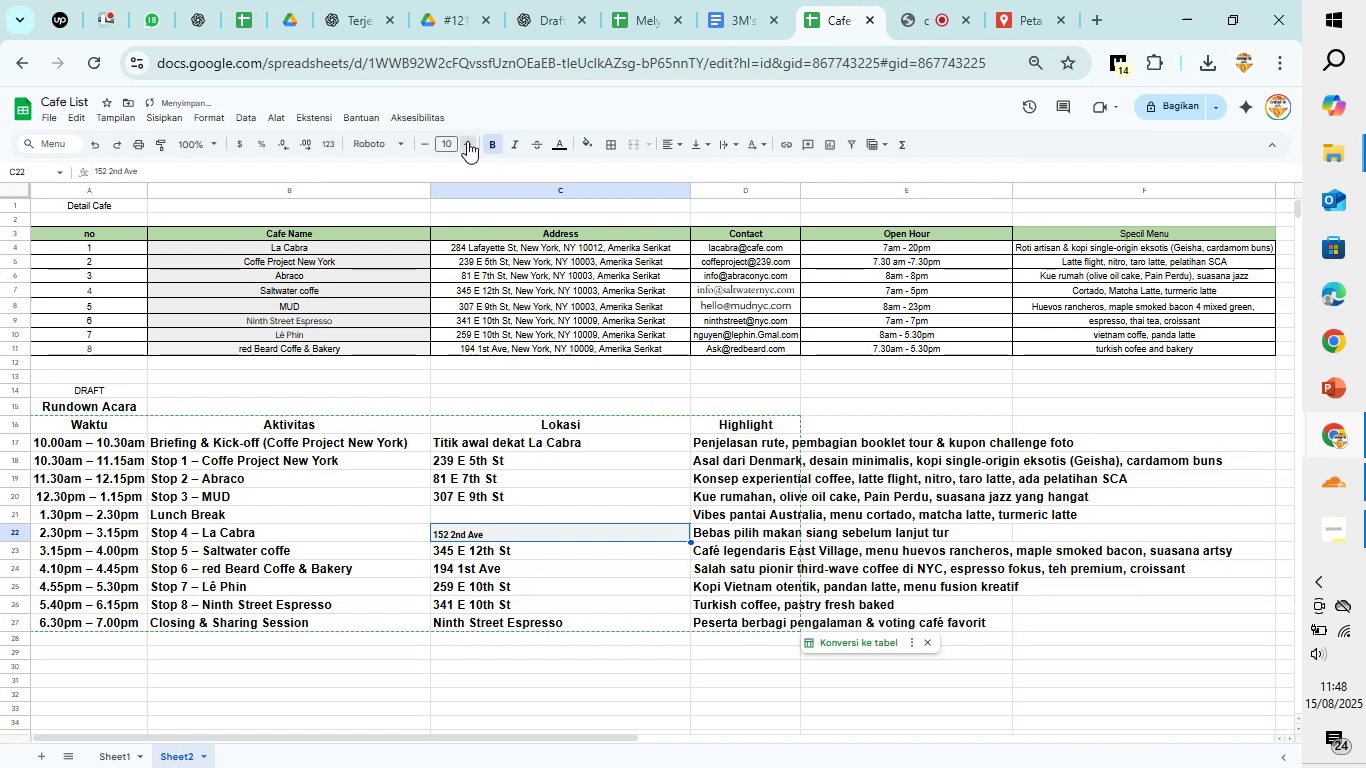 
triple_click([467, 141])
 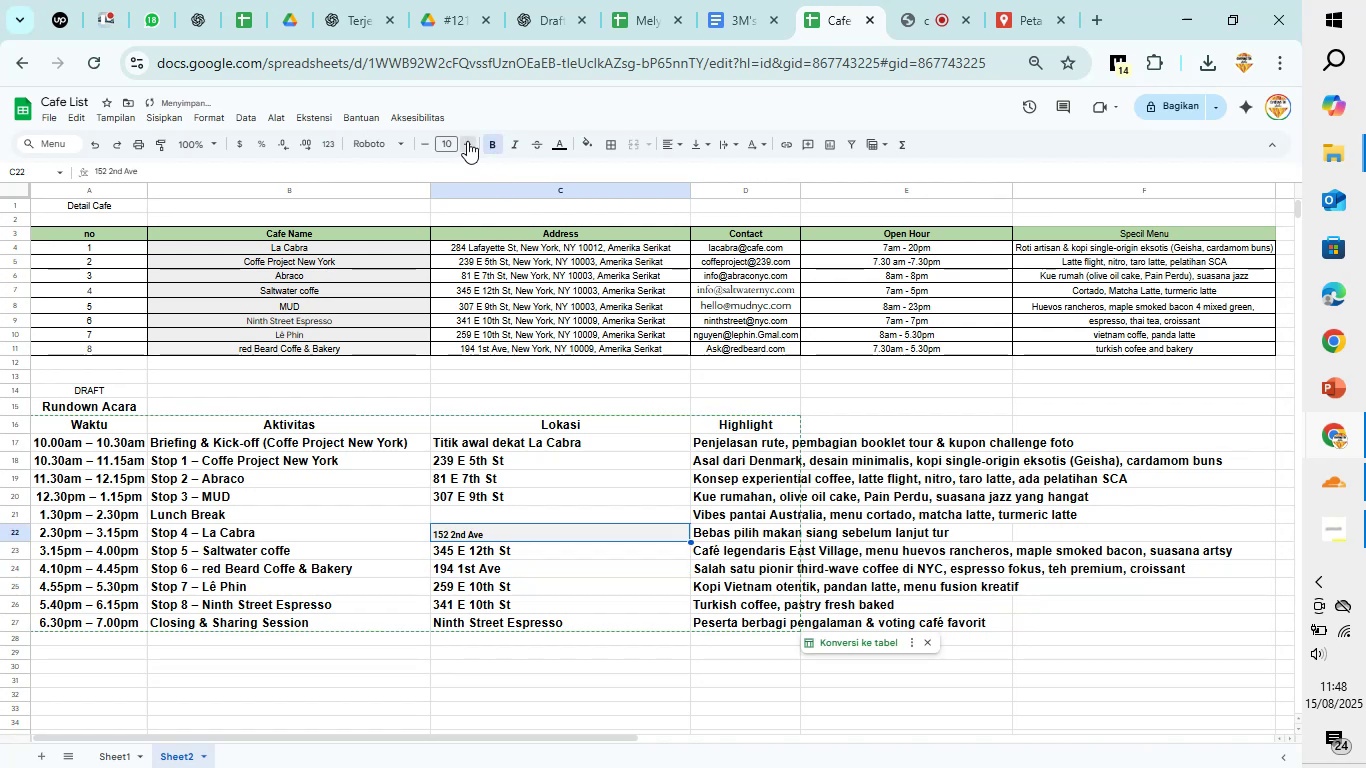 
triple_click([467, 141])
 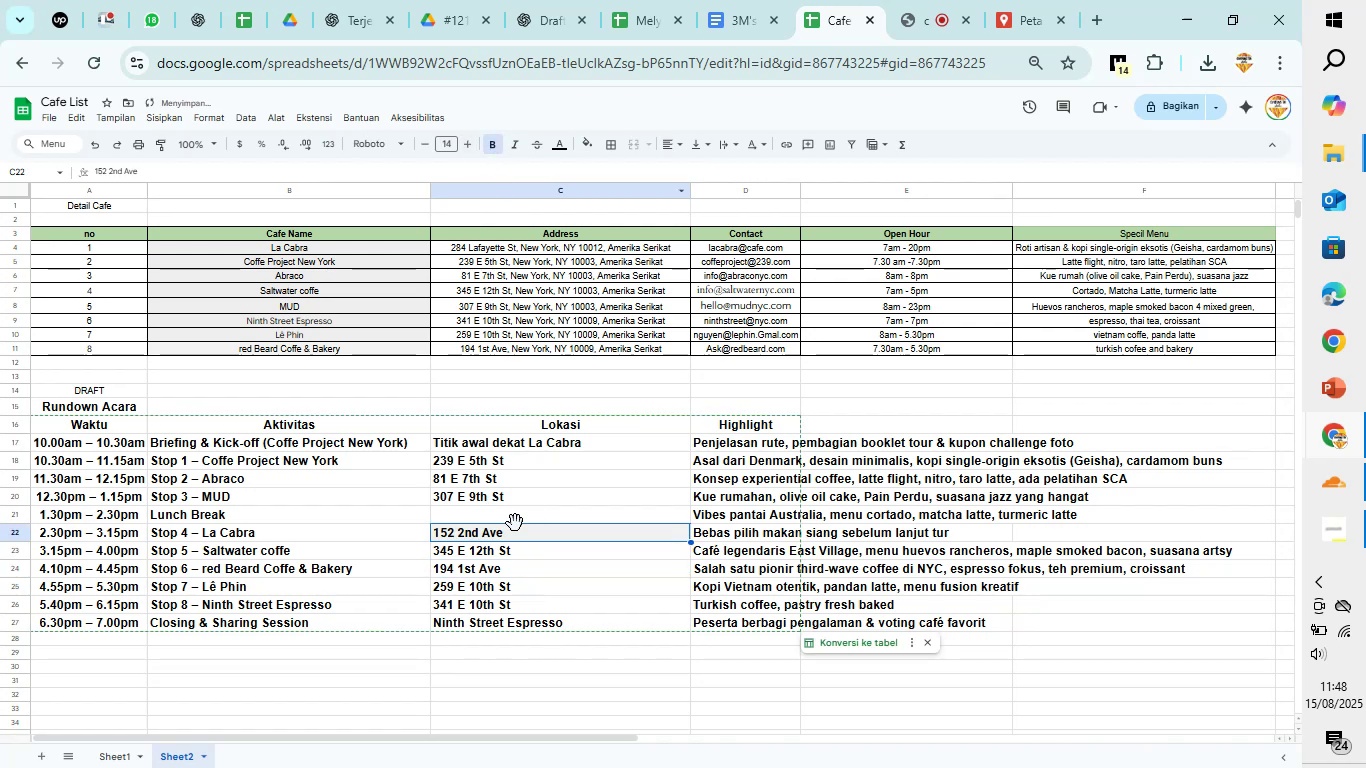 
left_click([504, 509])
 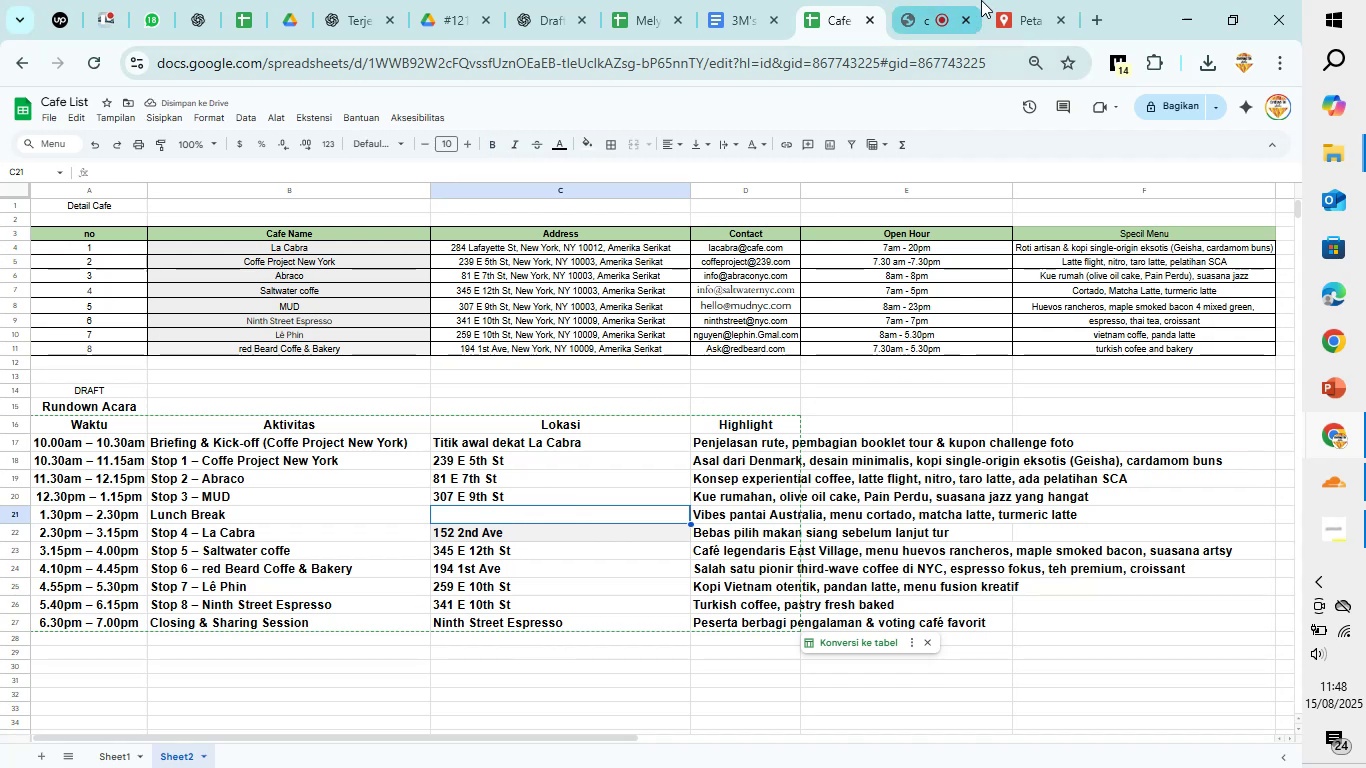 
left_click([1009, 0])
 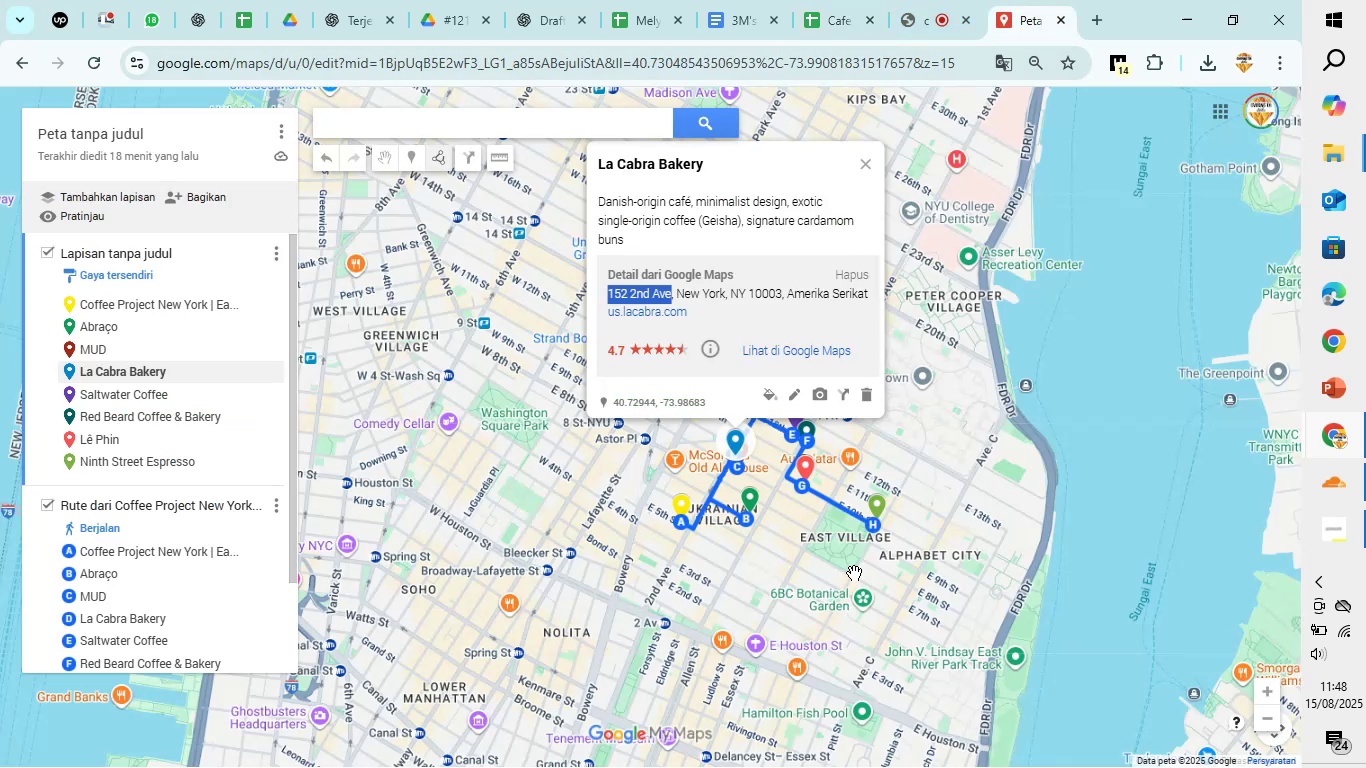 
scroll: coordinate [786, 536], scroll_direction: up, amount: 3.0
 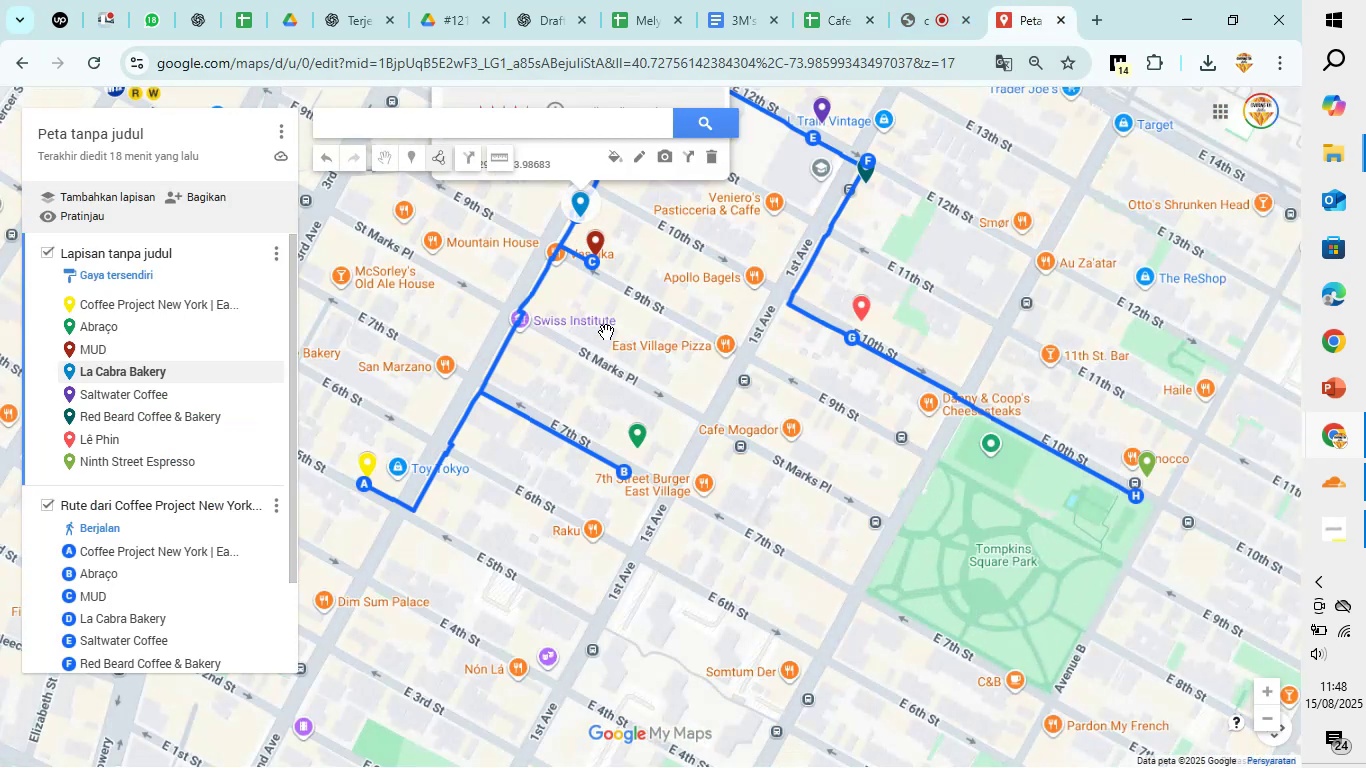 
scroll: coordinate [606, 332], scroll_direction: down, amount: 1.0
 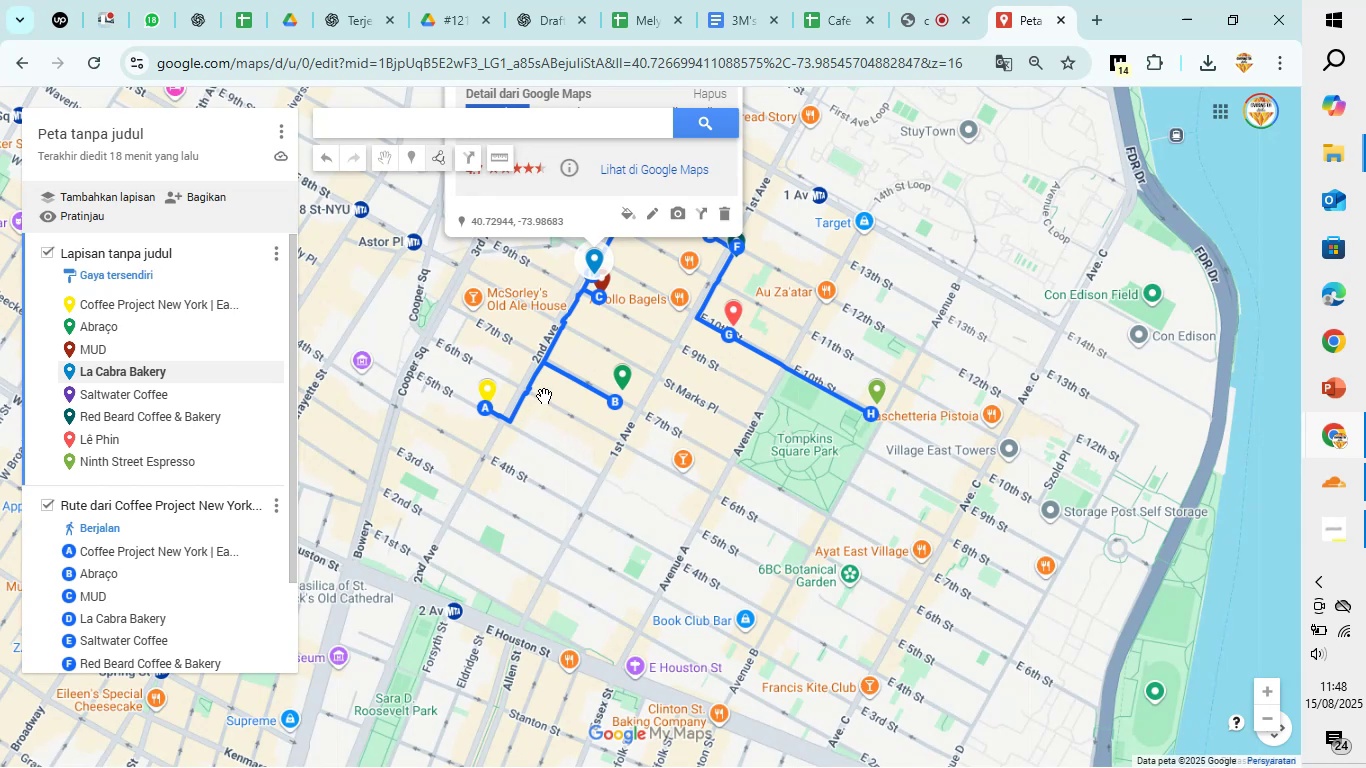 
scroll: coordinate [615, 311], scroll_direction: up, amount: 1.0
 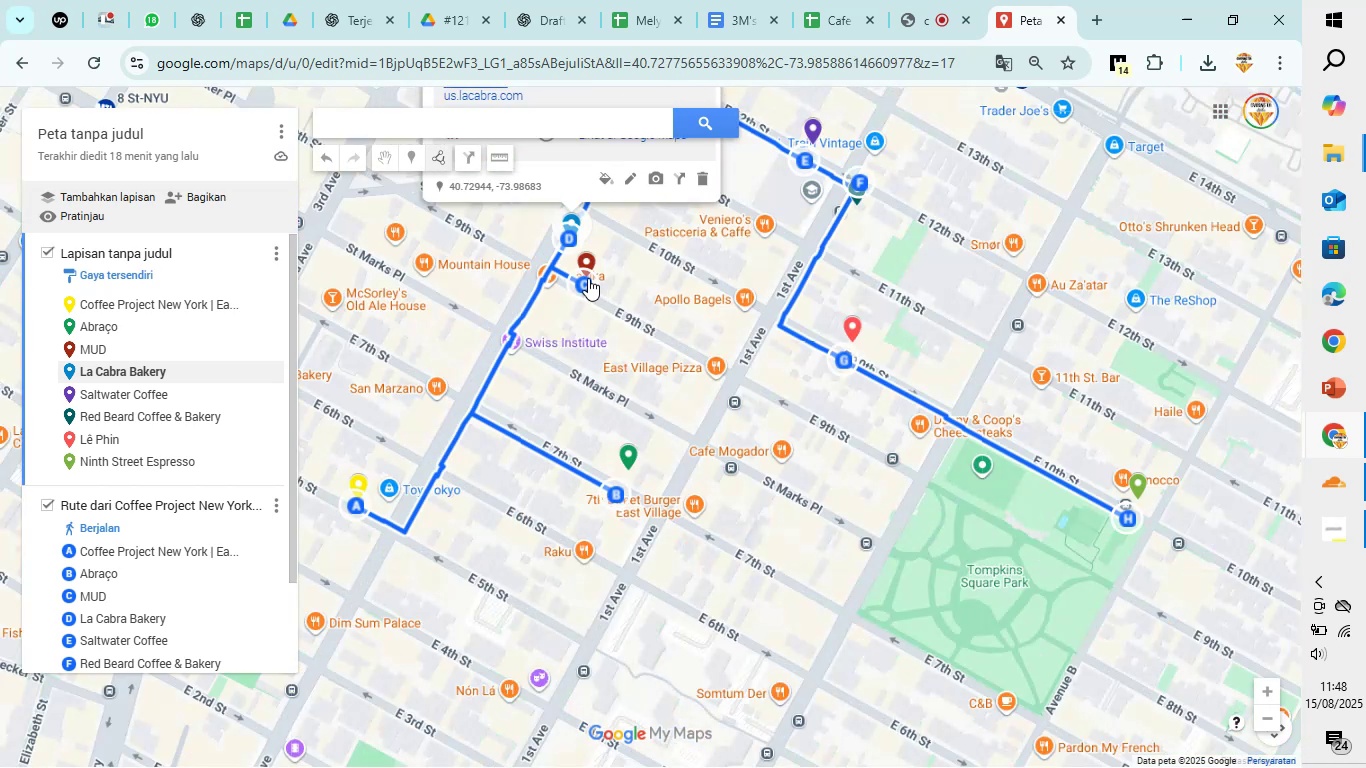 
wait(7.98)
 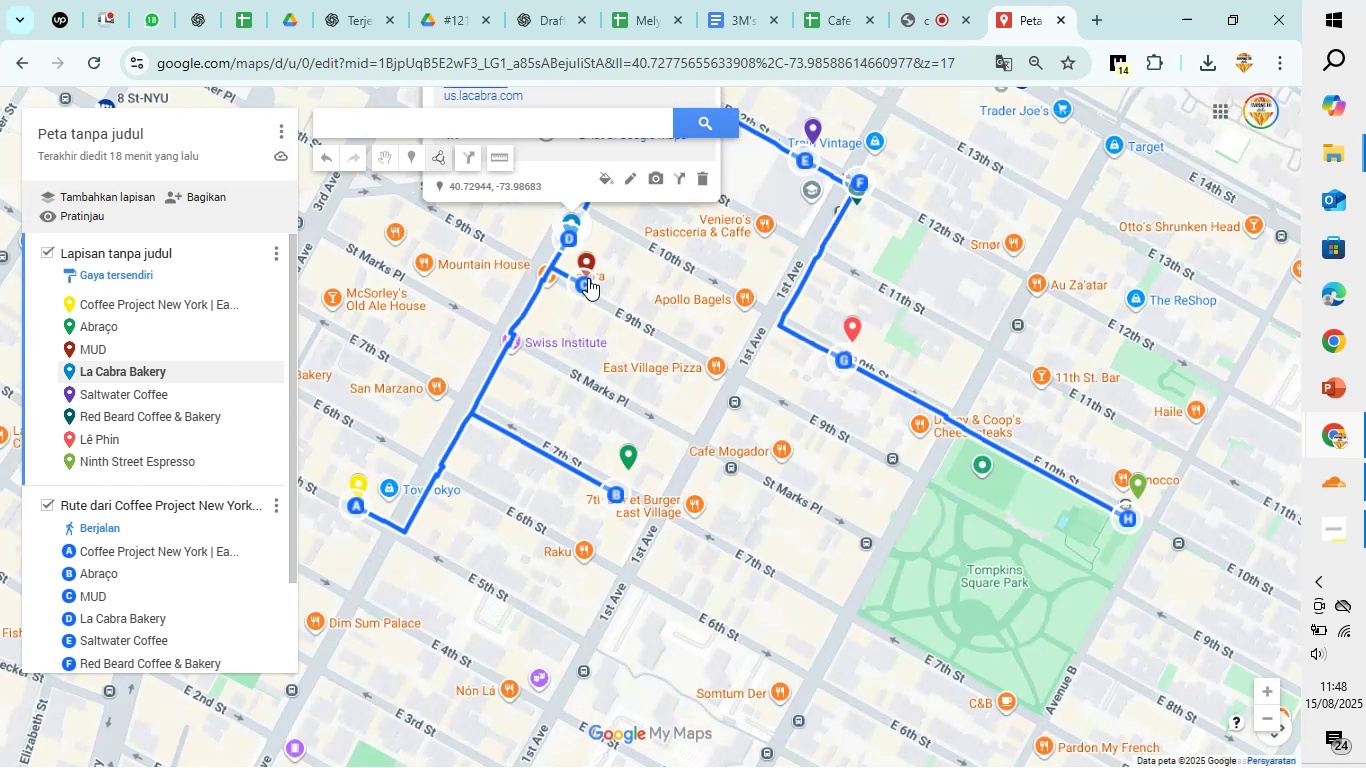 
left_click([829, 18])
 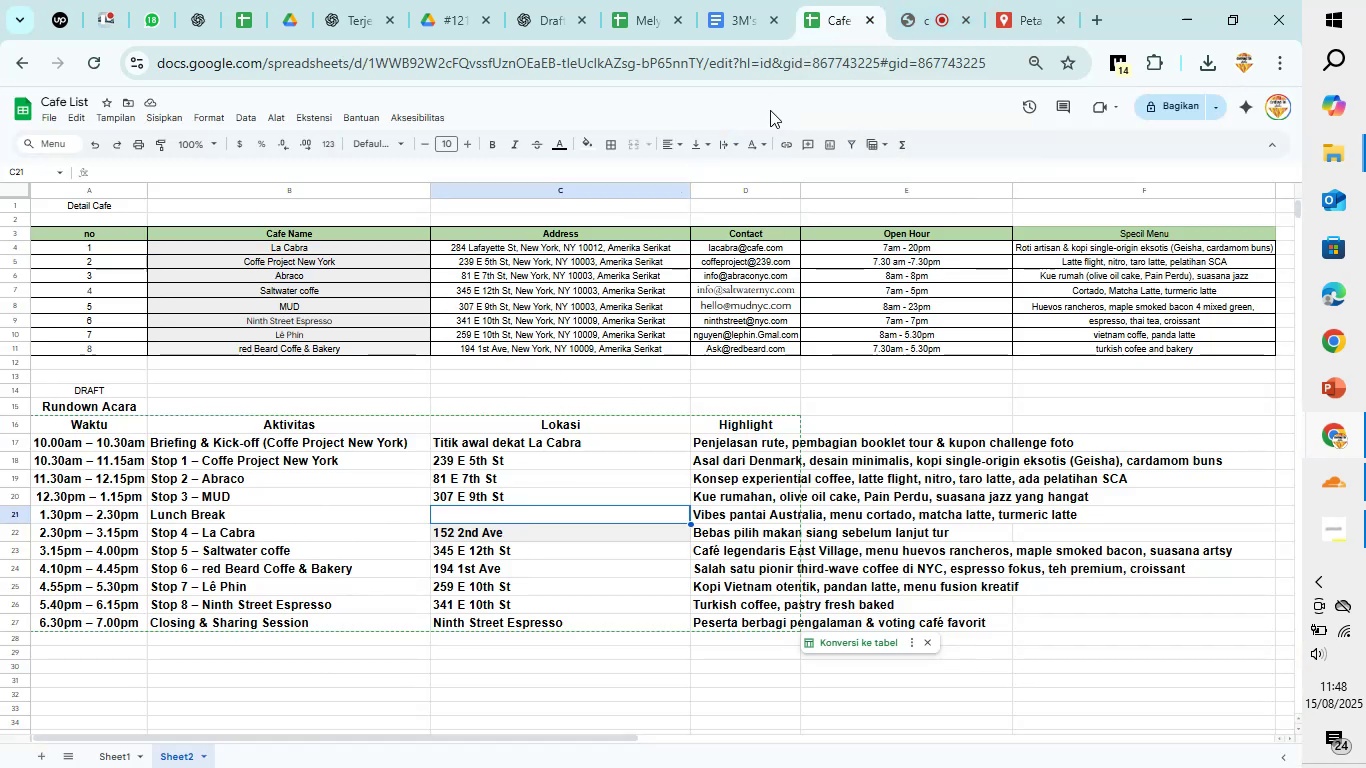 
wait(7.29)
 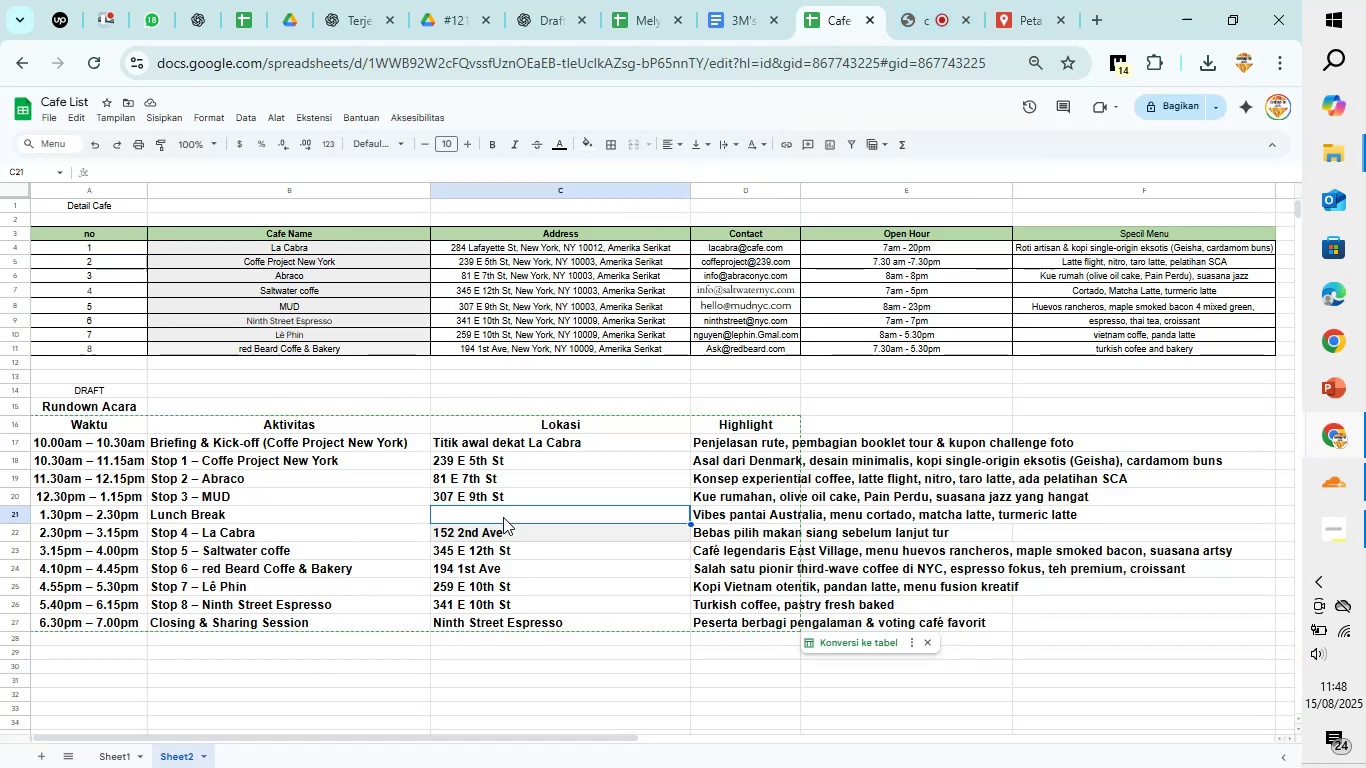 
left_click([1012, 1])
 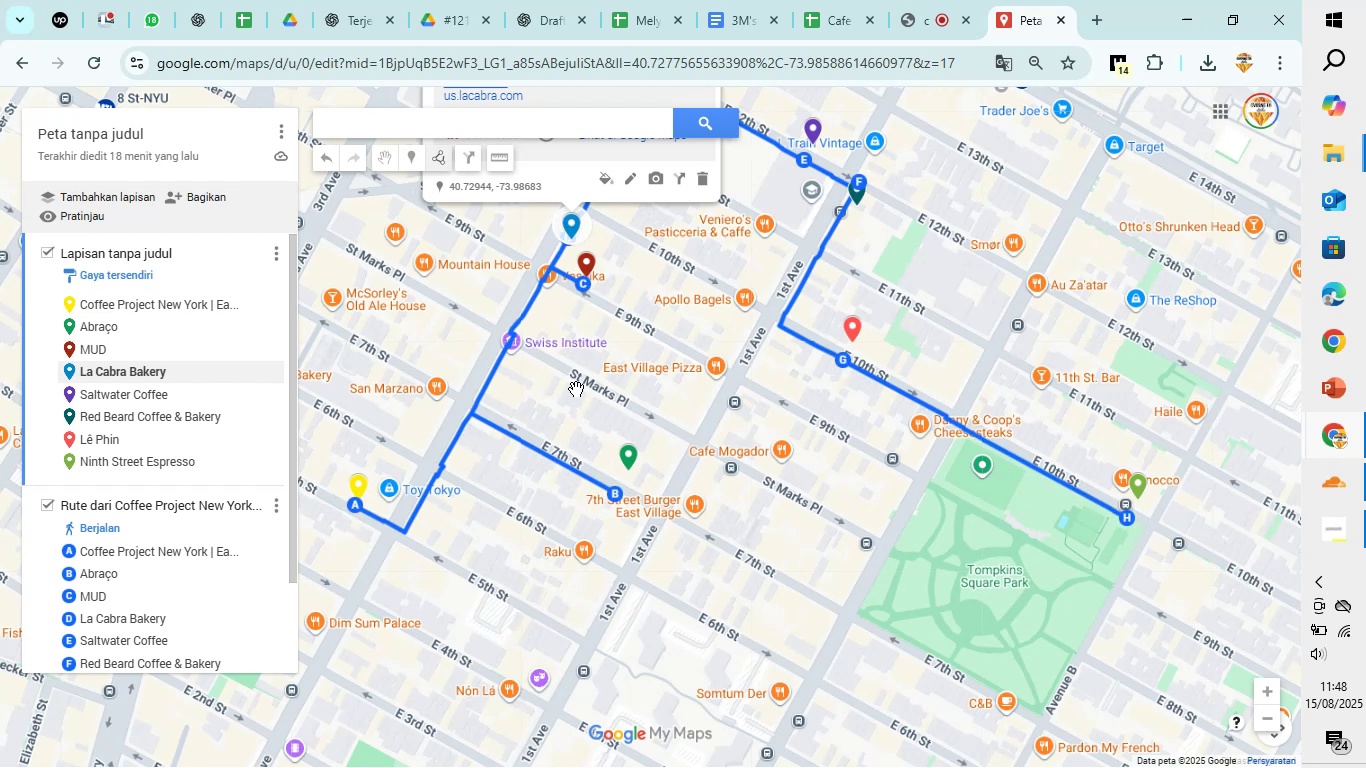 
wait(9.11)
 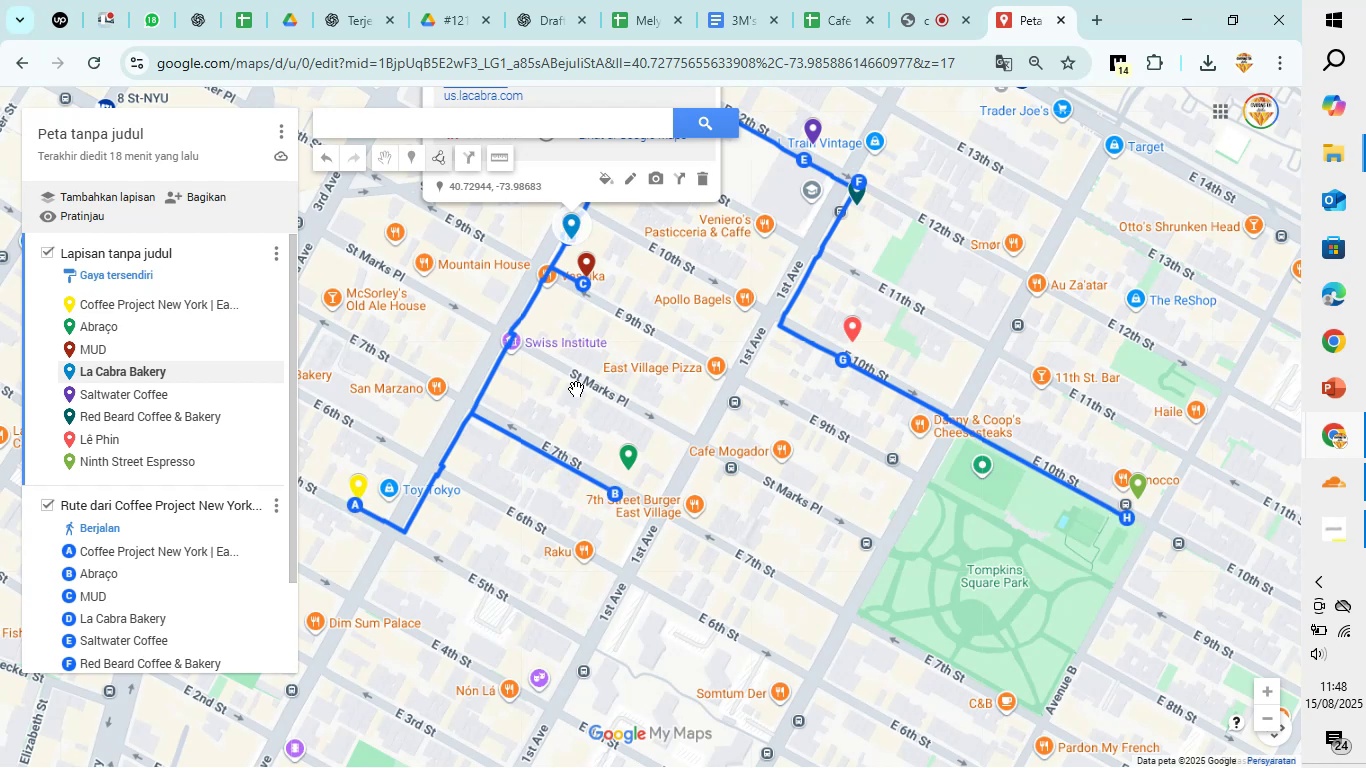 
scroll: coordinate [607, 306], scroll_direction: up, amount: 2.0
 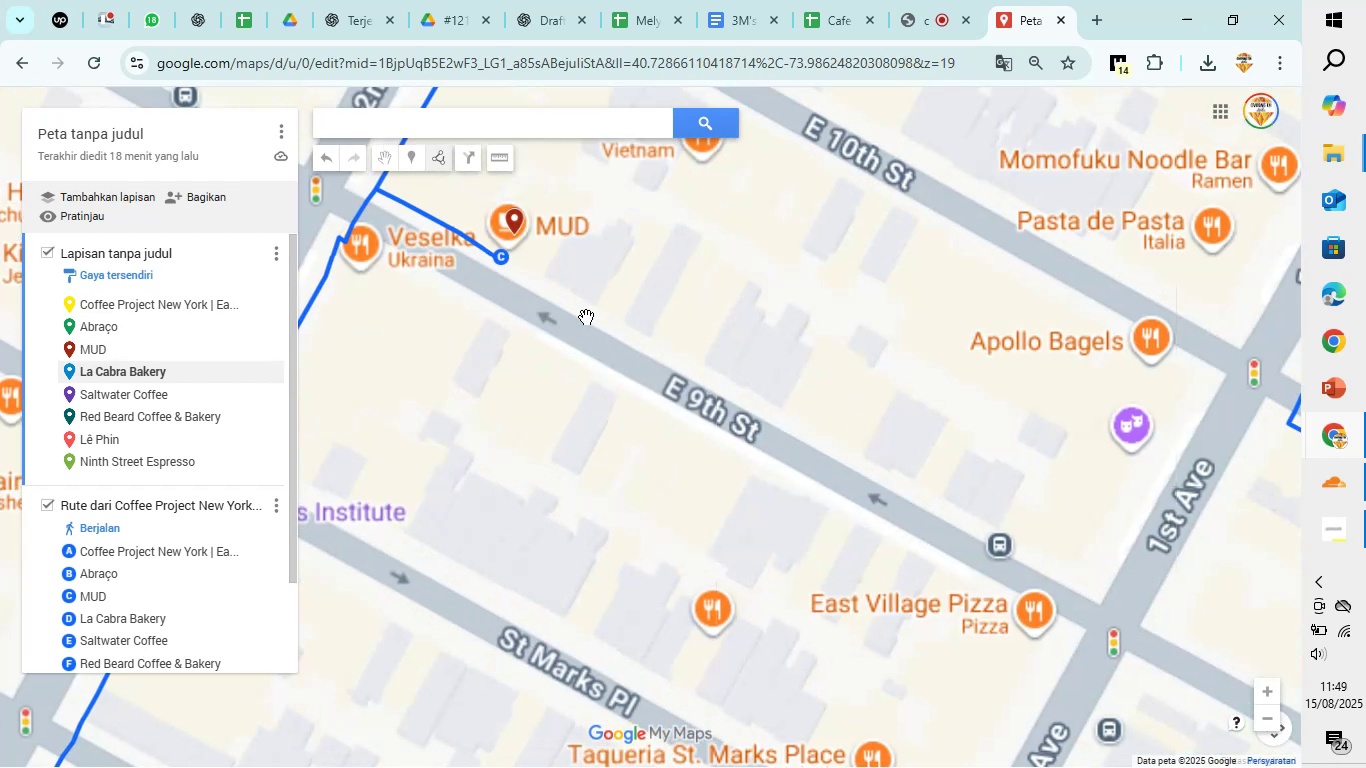 
left_click_drag(start_coordinate=[574, 294], to_coordinate=[682, 535])
 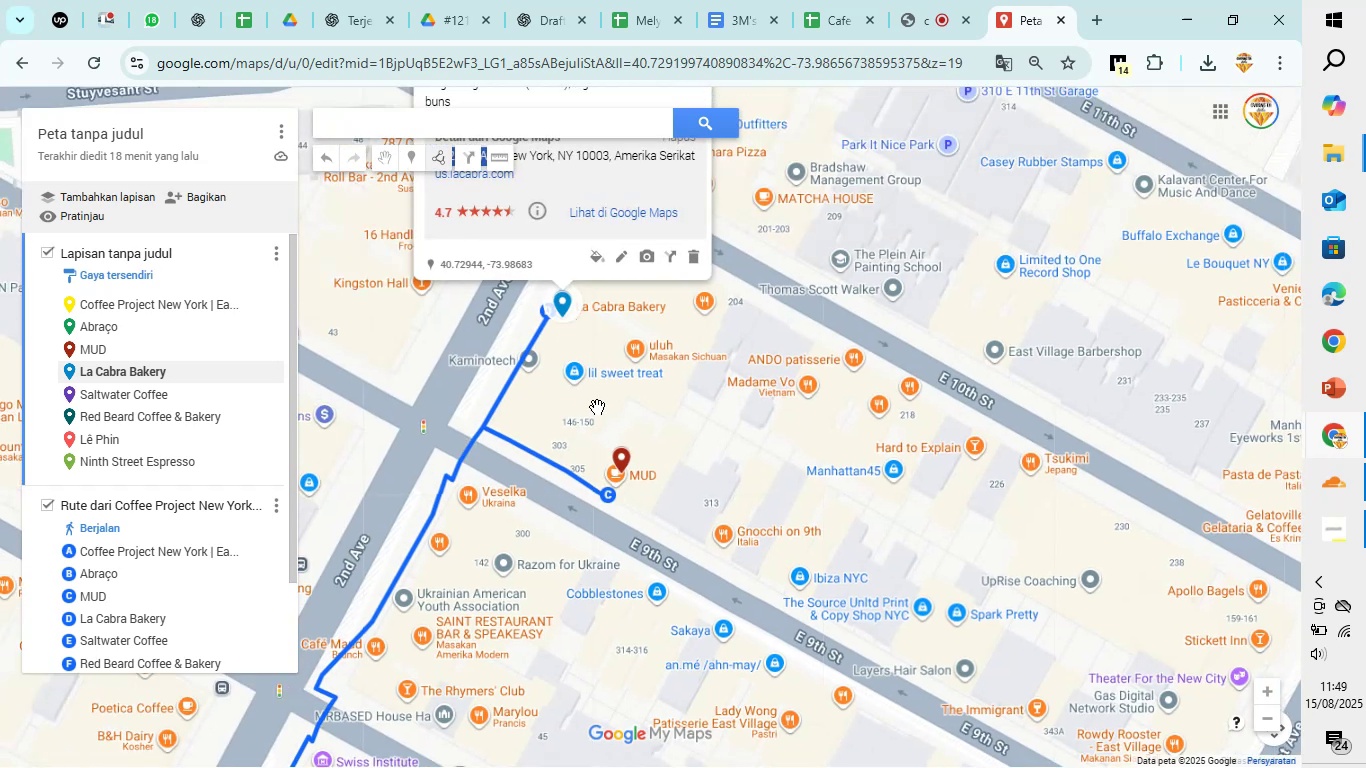 
wait(7.02)
 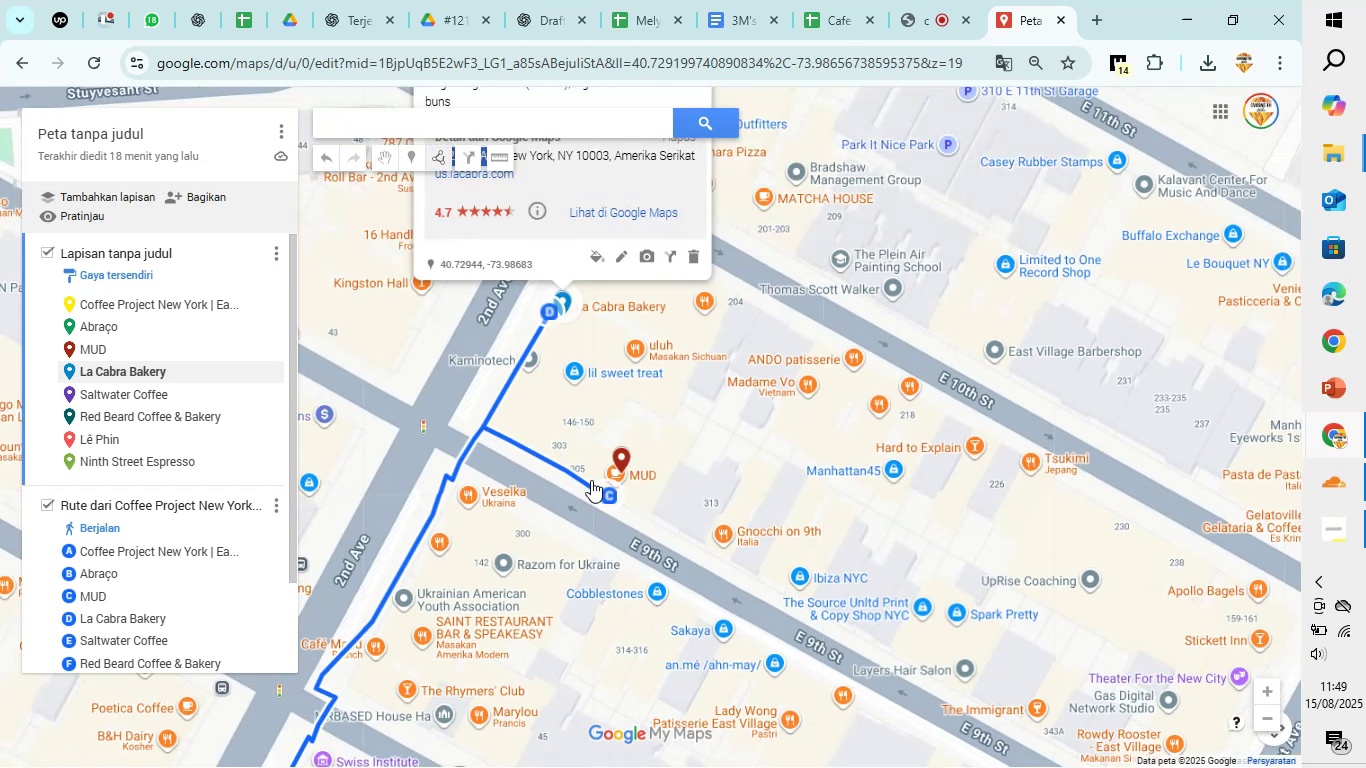 
scroll: coordinate [685, 491], scroll_direction: down, amount: 4.0
 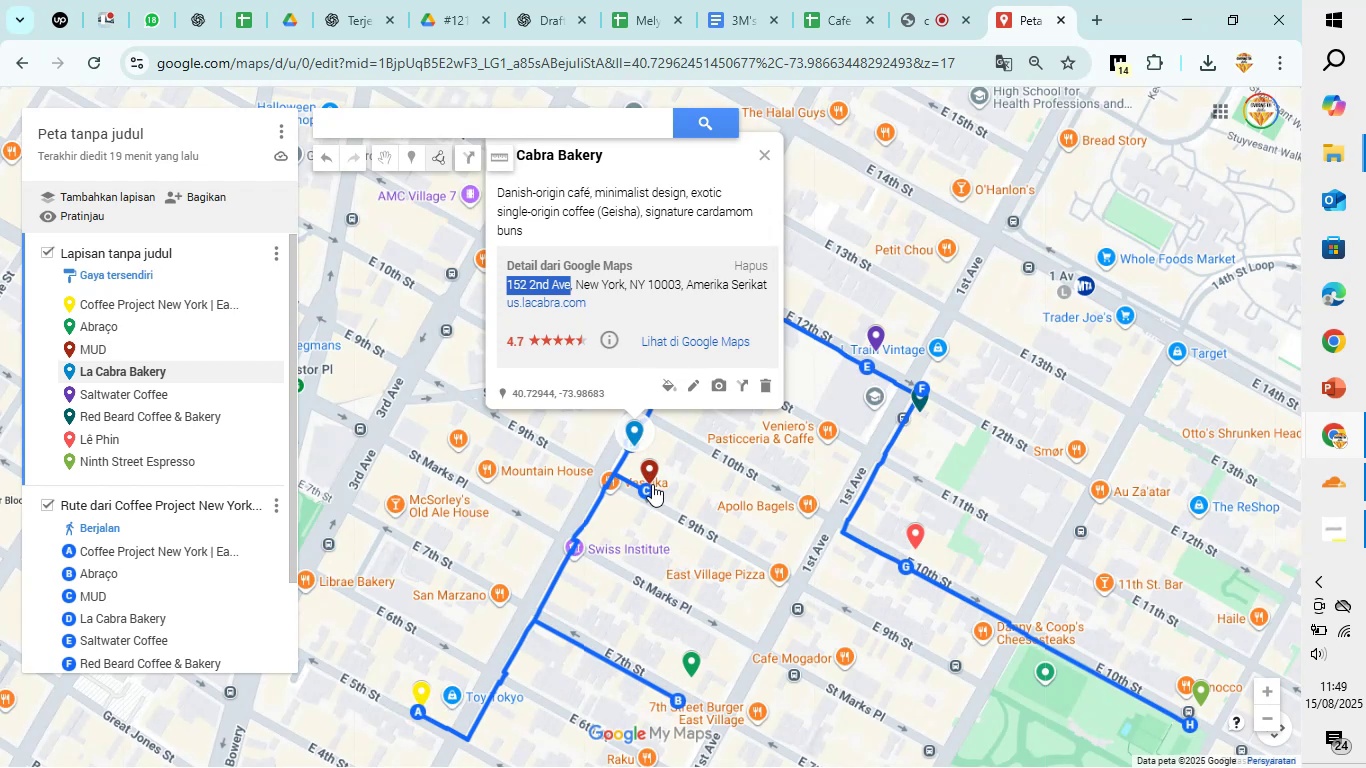 
wait(14.66)
 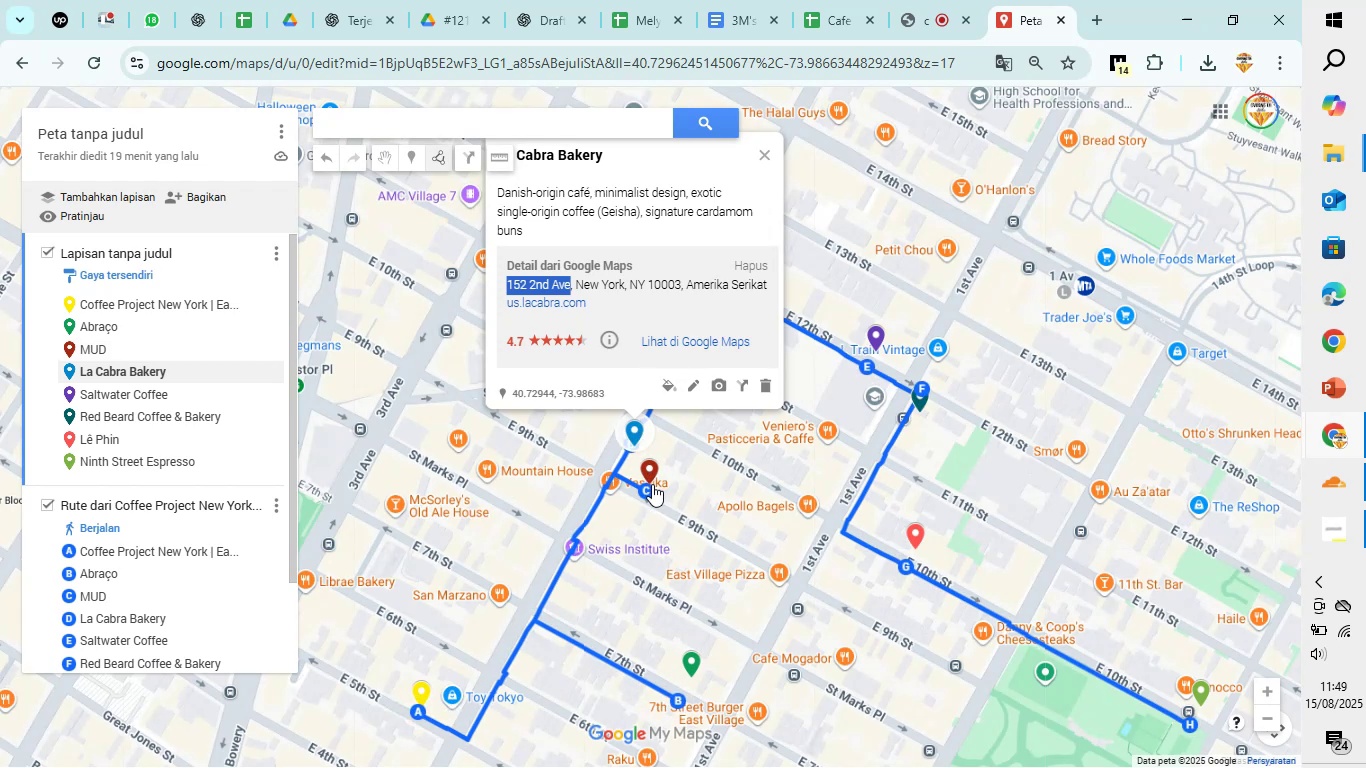 
left_click([768, 159])
 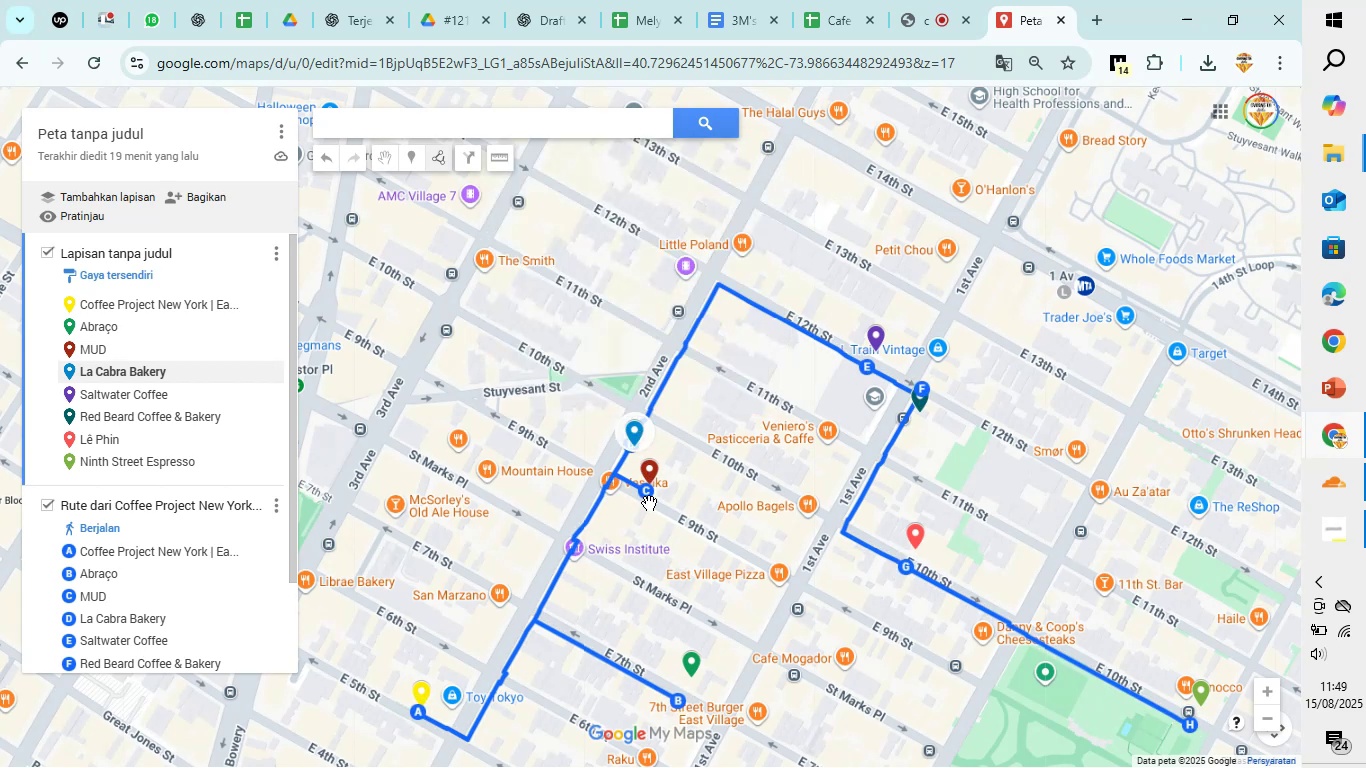 
mouse_move([650, 476])
 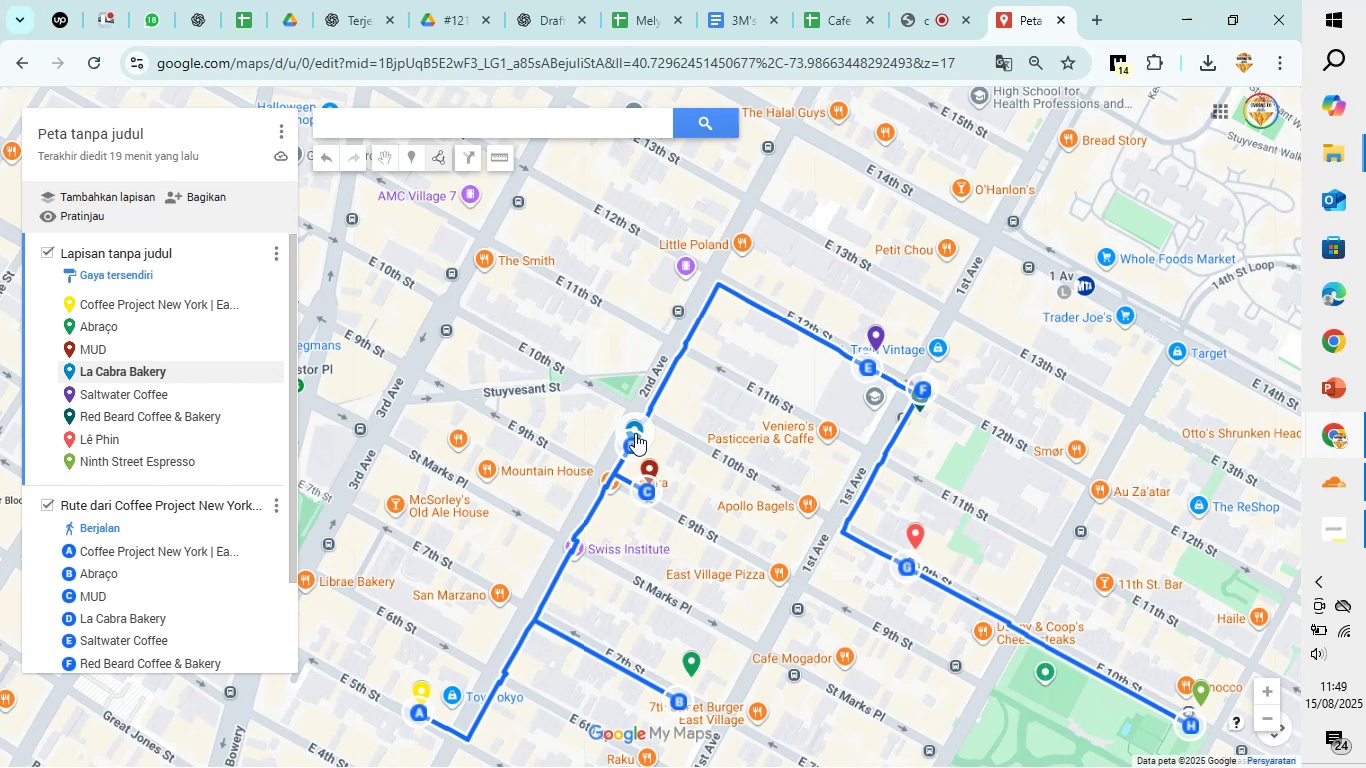 
scroll: coordinate [670, 451], scroll_direction: up, amount: 1.0
 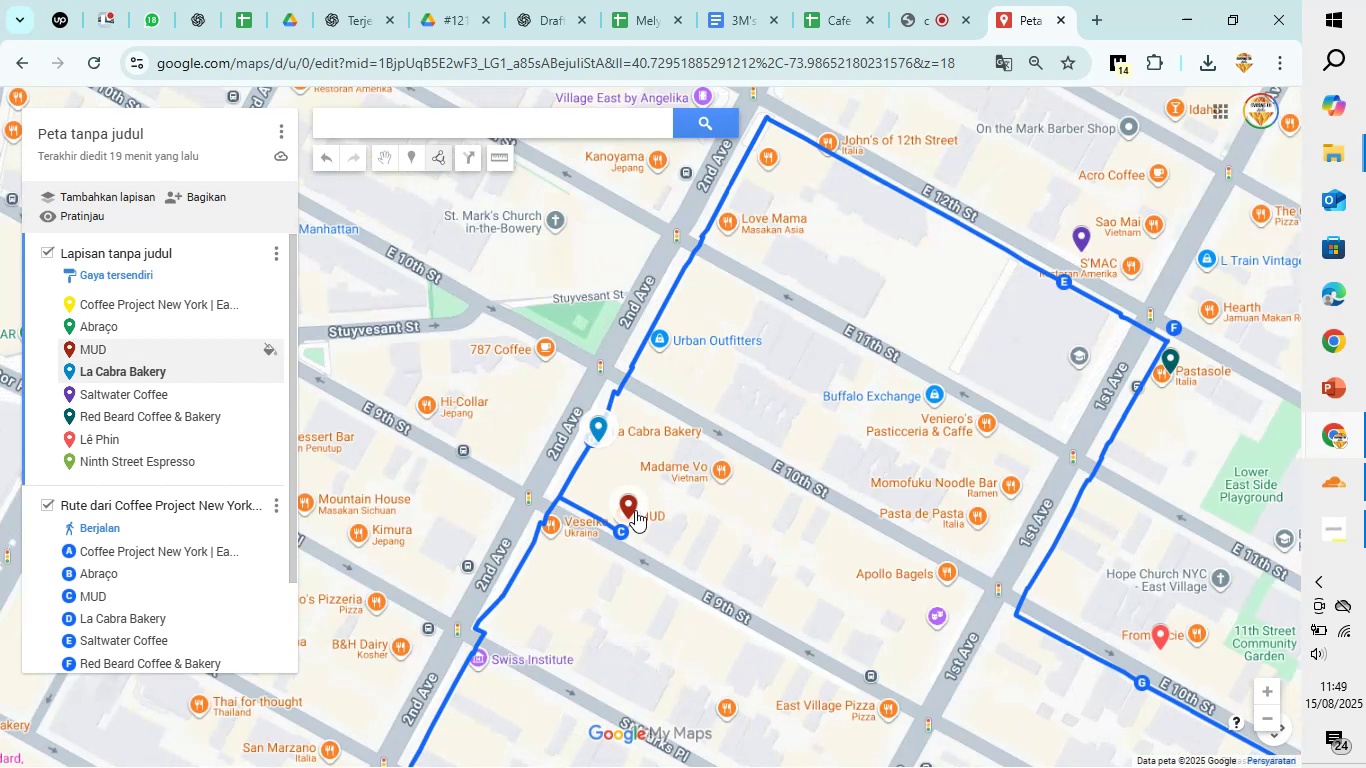 
wait(6.88)
 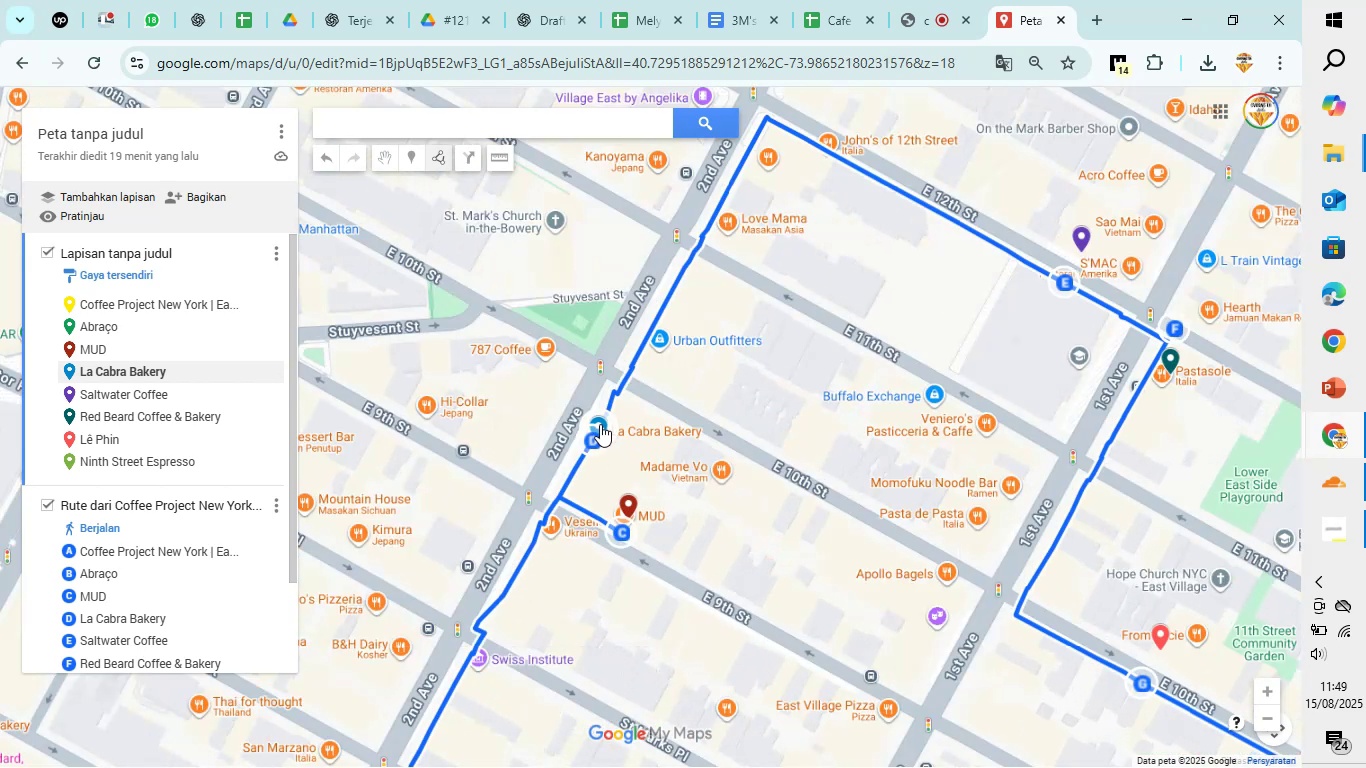 
scroll: coordinate [663, 543], scroll_direction: down, amount: 1.0
 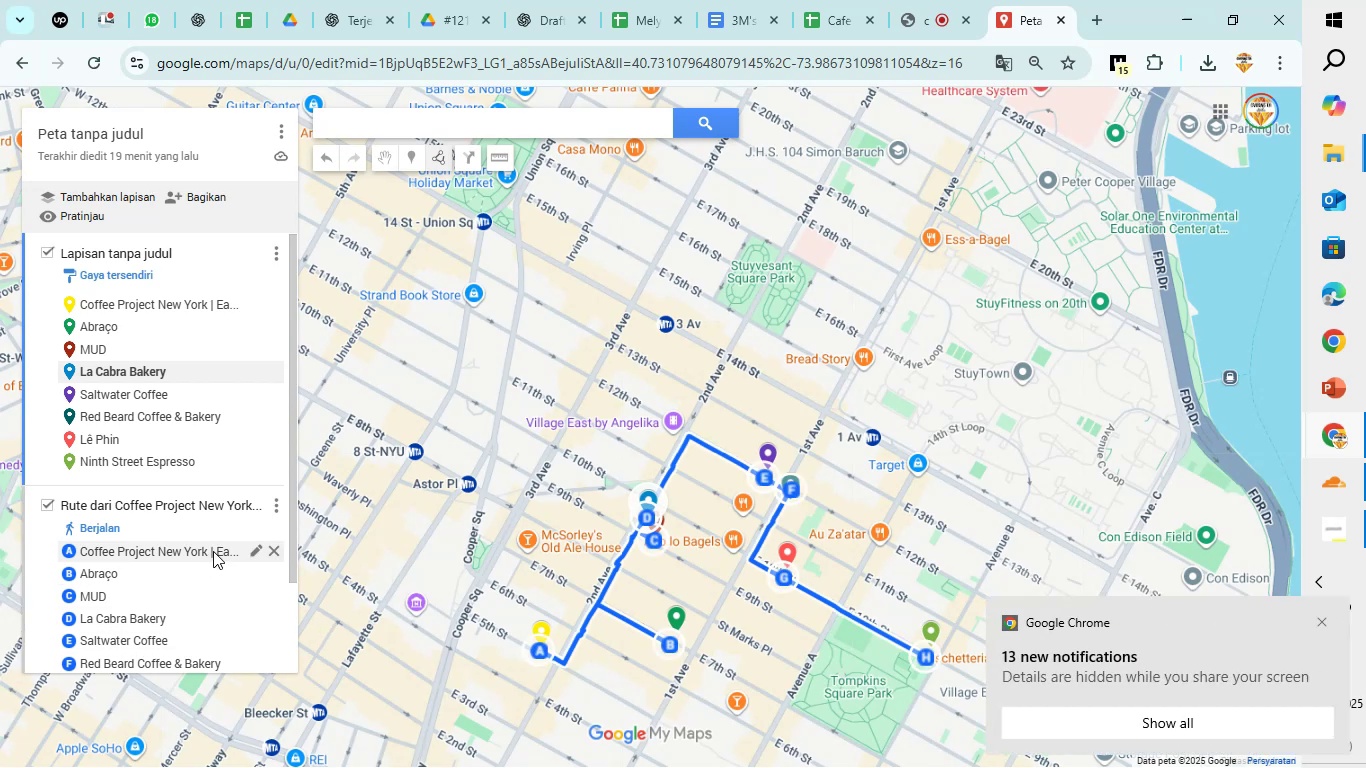 
wait(6.62)
 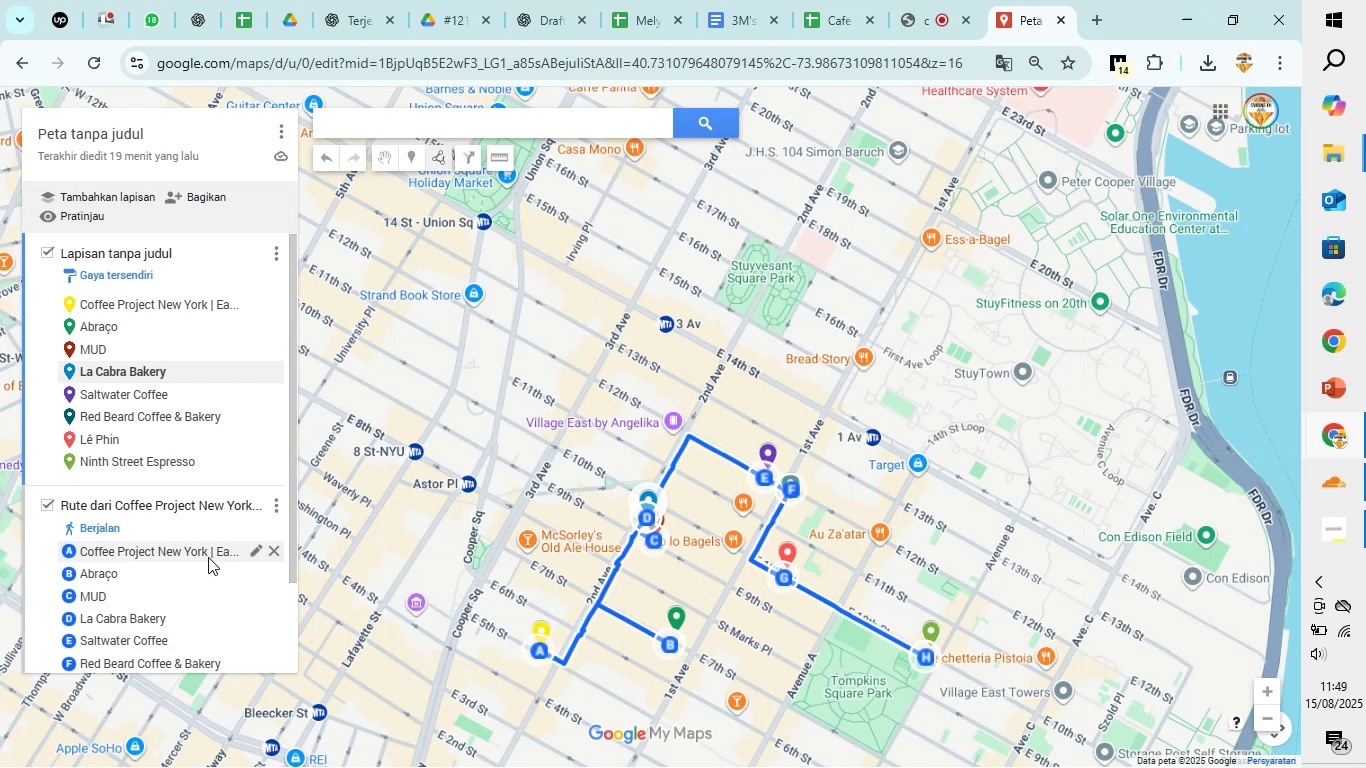 
left_click([277, 504])
 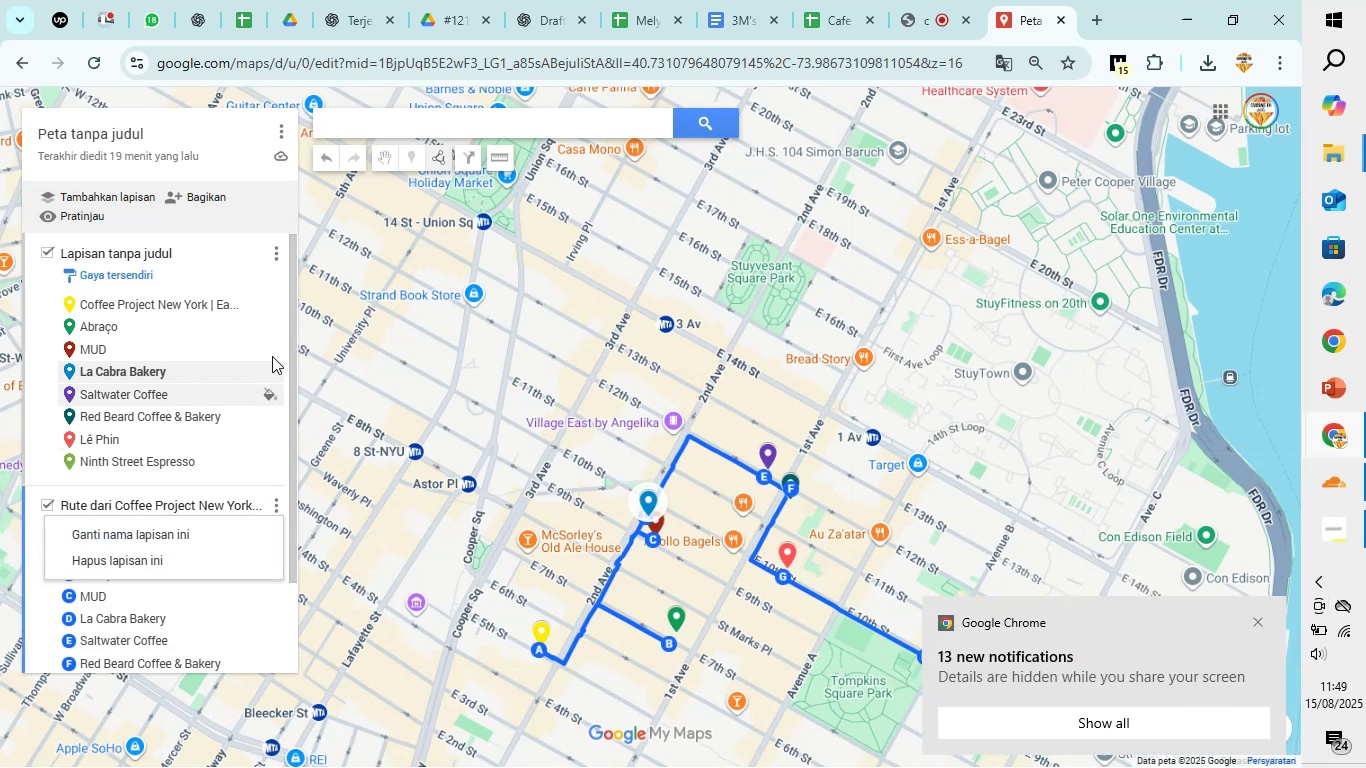 
left_click([274, 252])
 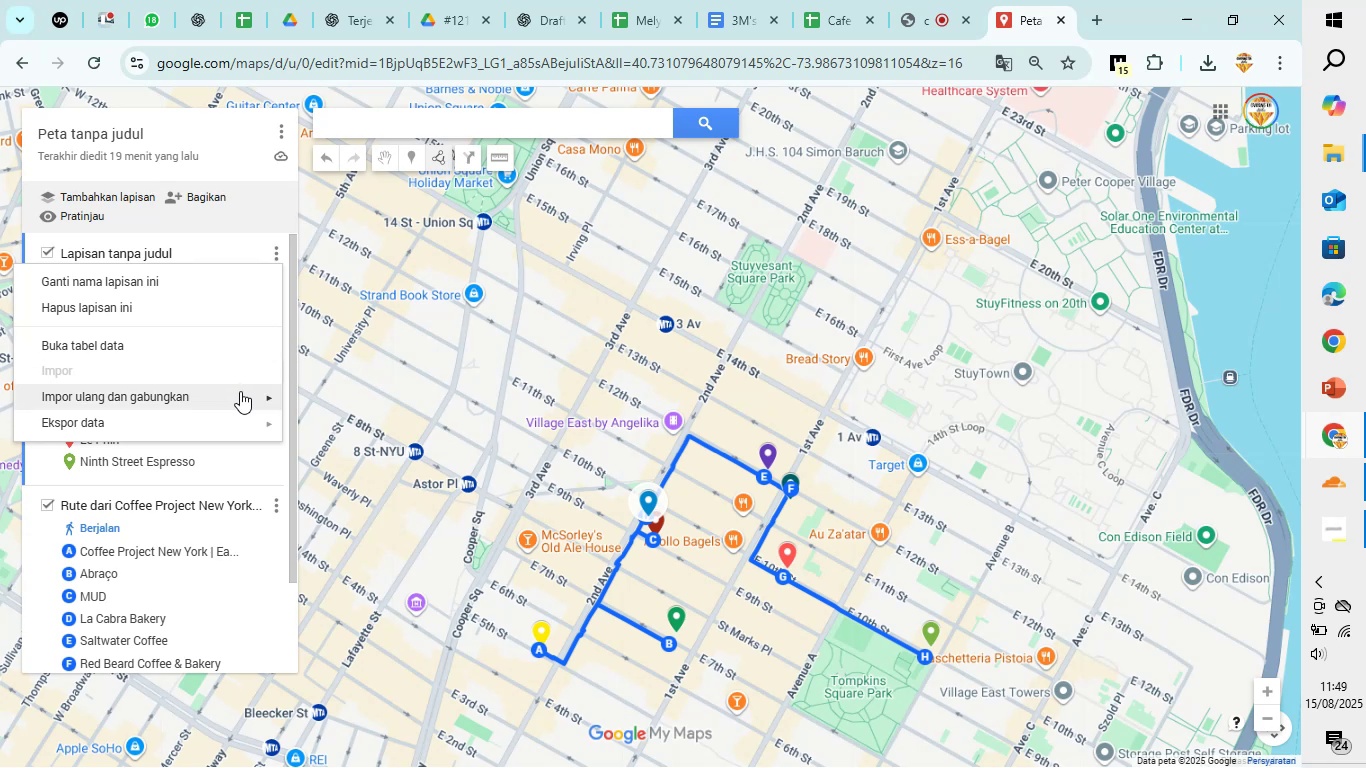 
wait(8.6)
 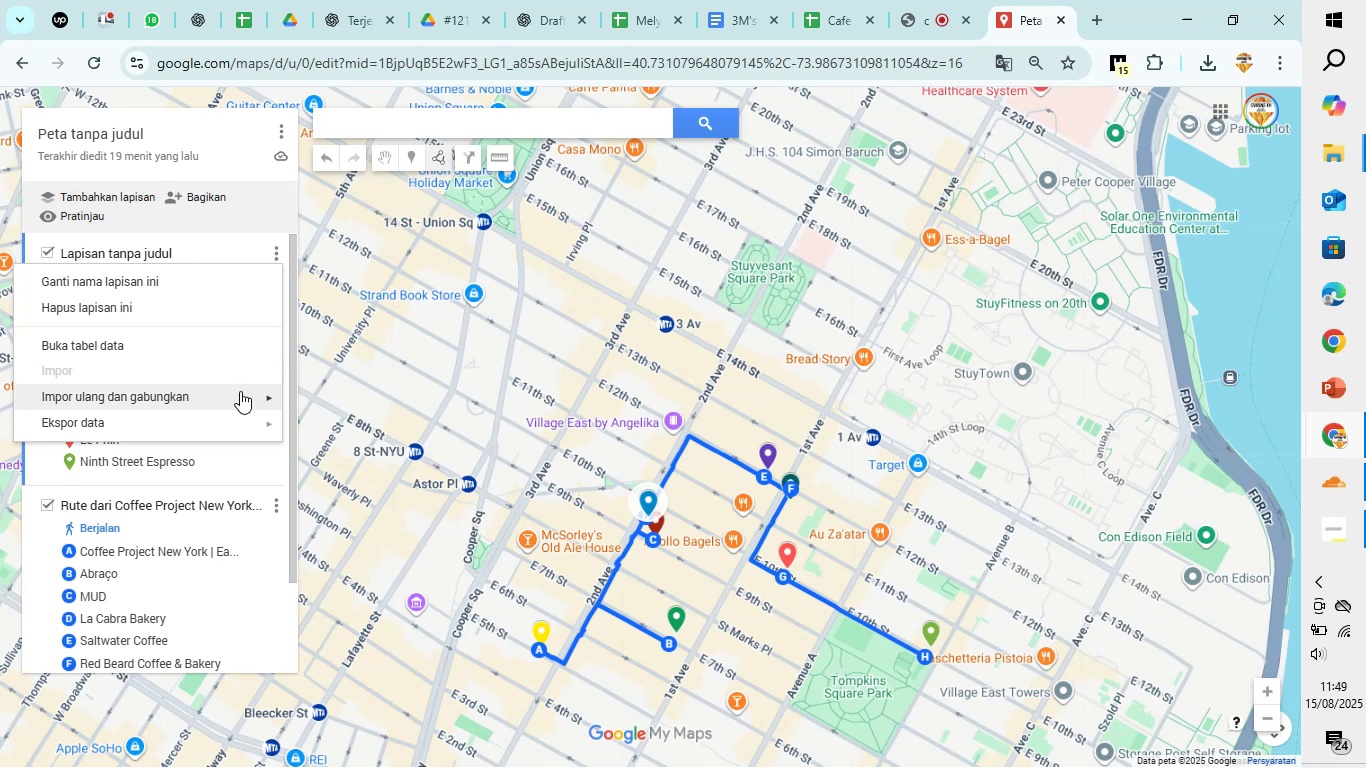 
left_click([336, 561])
 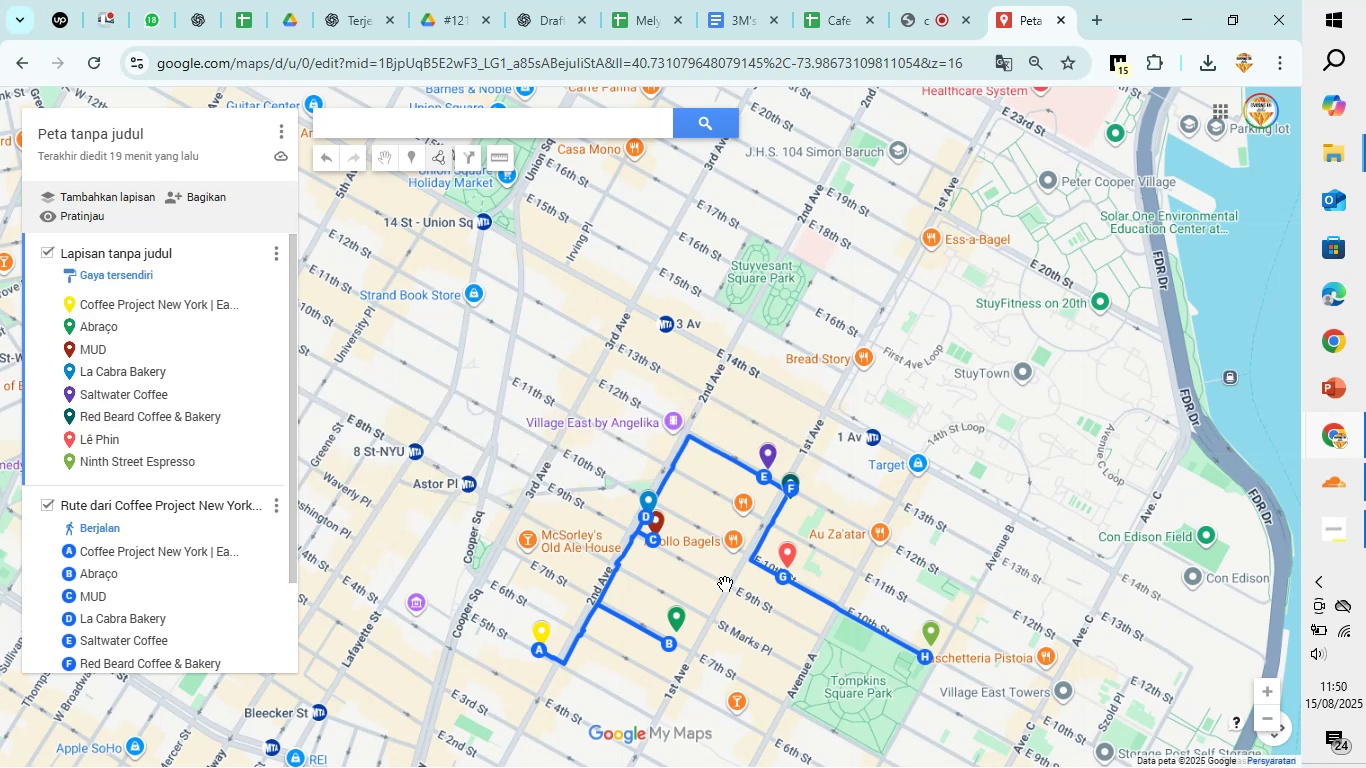 
wait(5.2)
 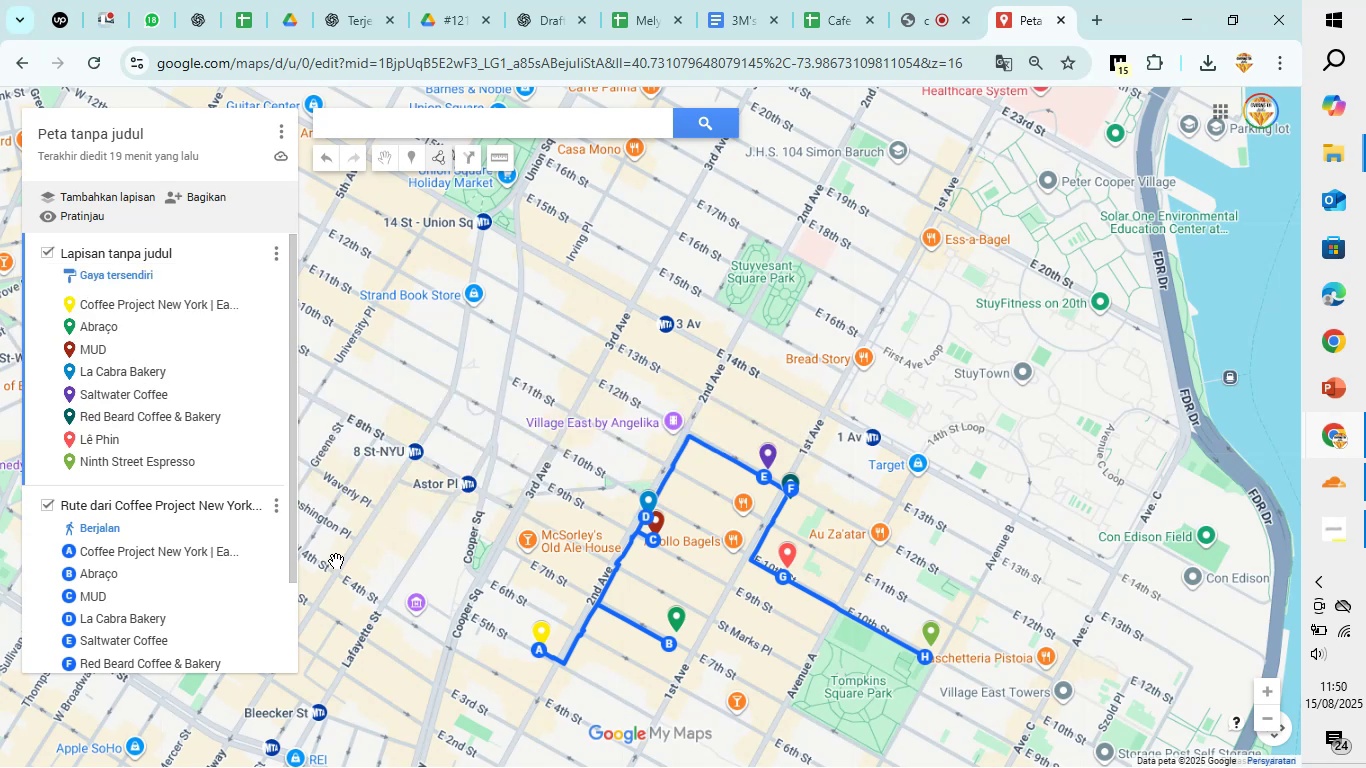 
scroll: coordinate [759, 598], scroll_direction: down, amount: 1.0
 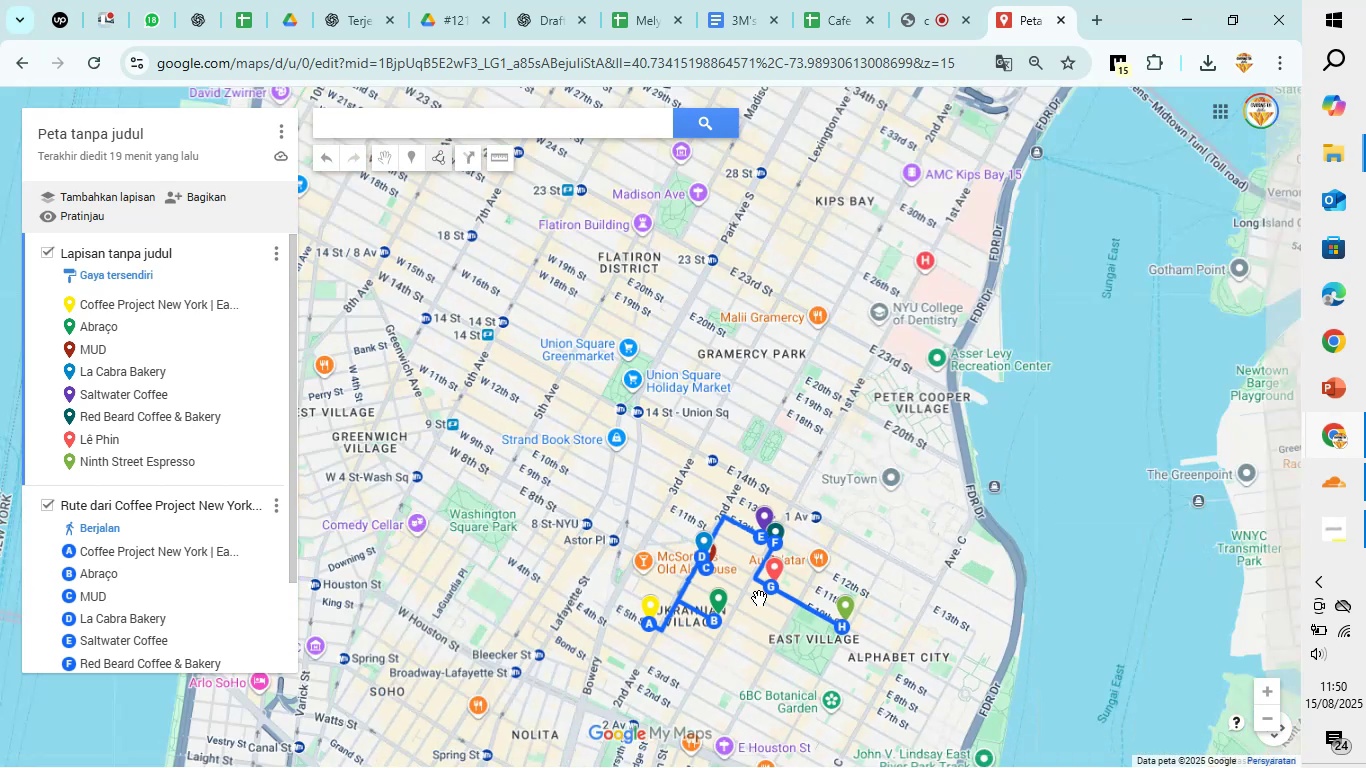 
scroll: coordinate [761, 598], scroll_direction: up, amount: 3.0
 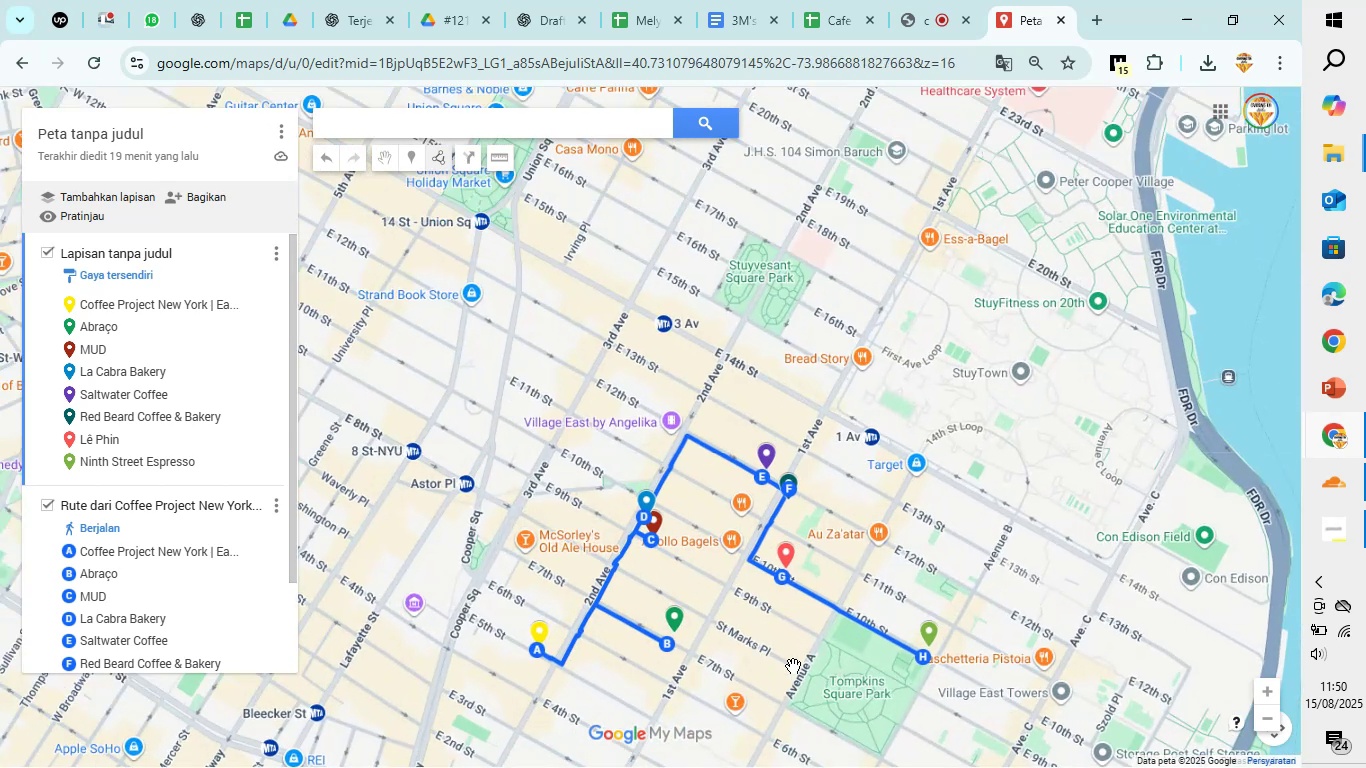 
left_click_drag(start_coordinate=[792, 663], to_coordinate=[613, 508])
 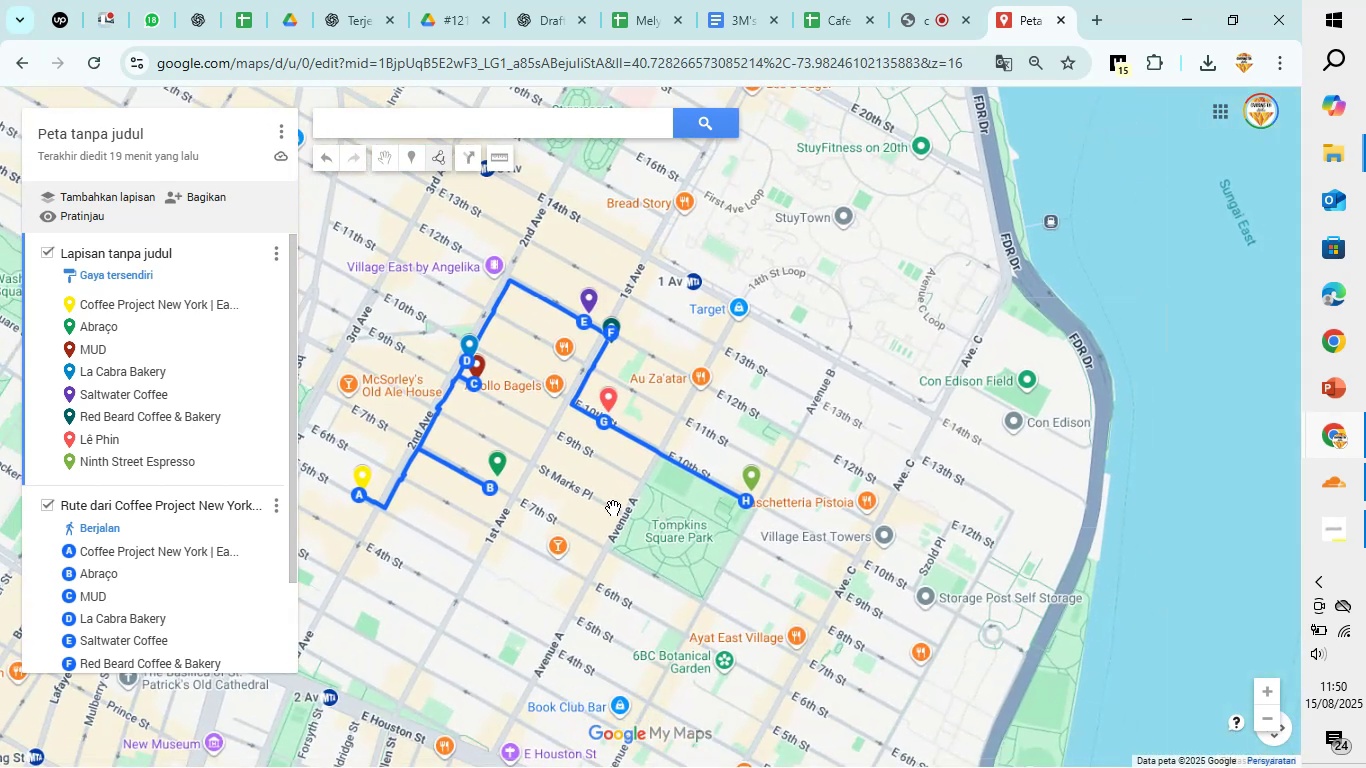 
wait(5.09)
 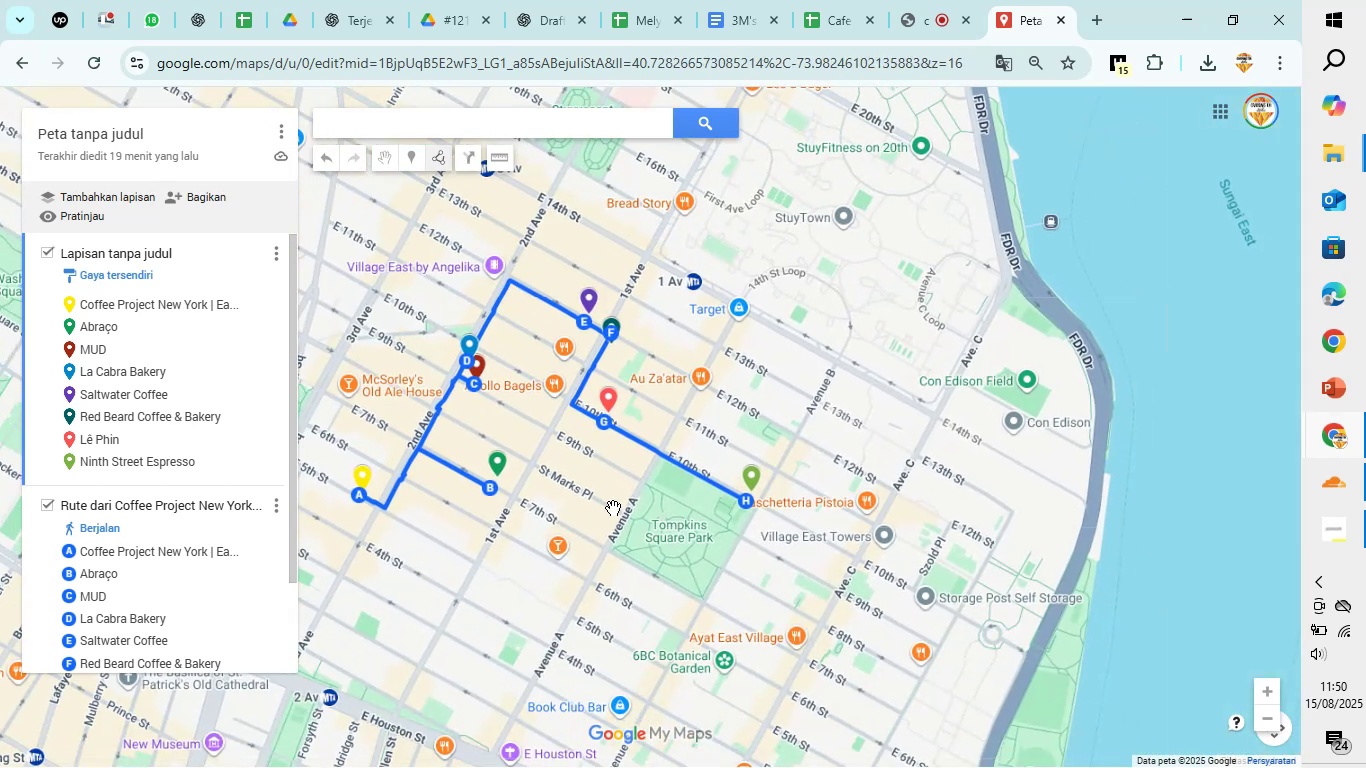 
left_click([835, 0])
 